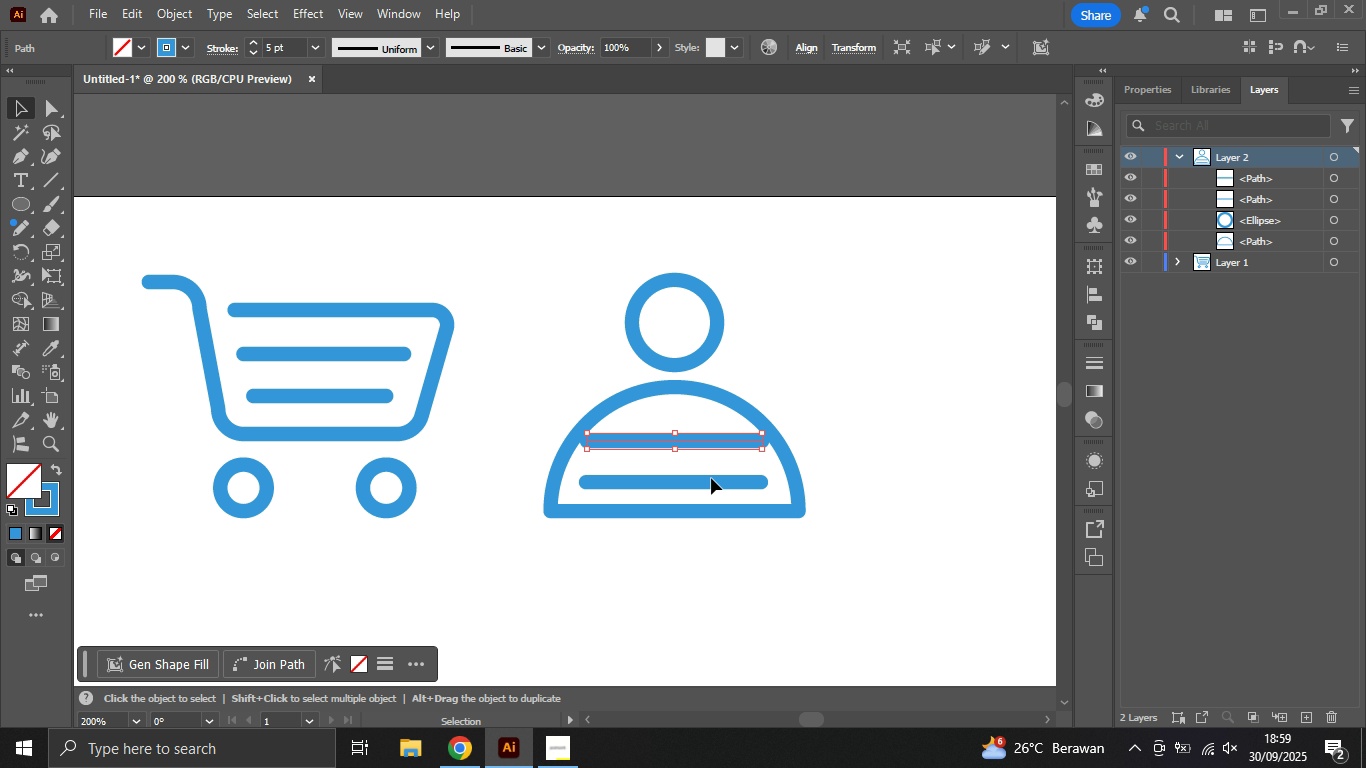 
hold_key(key=ShiftLeft, duration=1.95)
left_click([712, 482])
 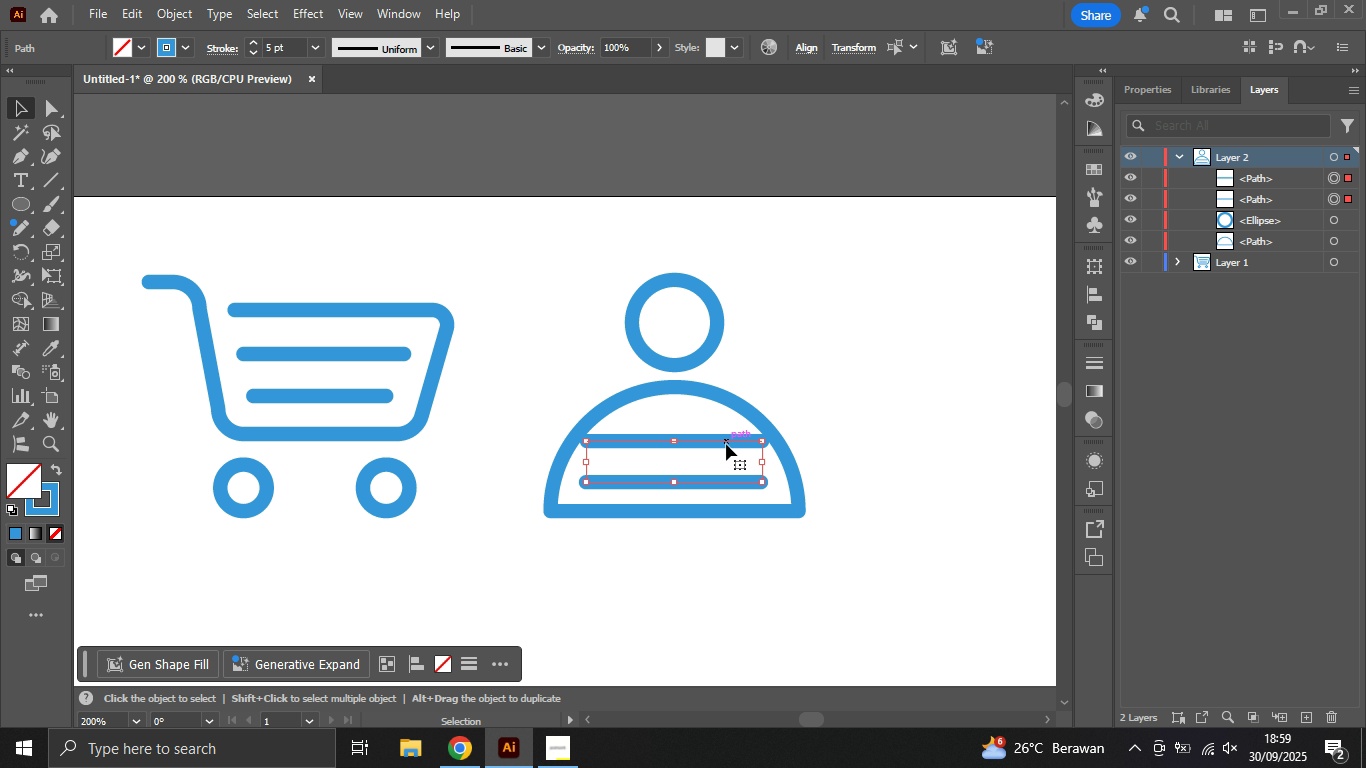 
key(ArrowUp)
 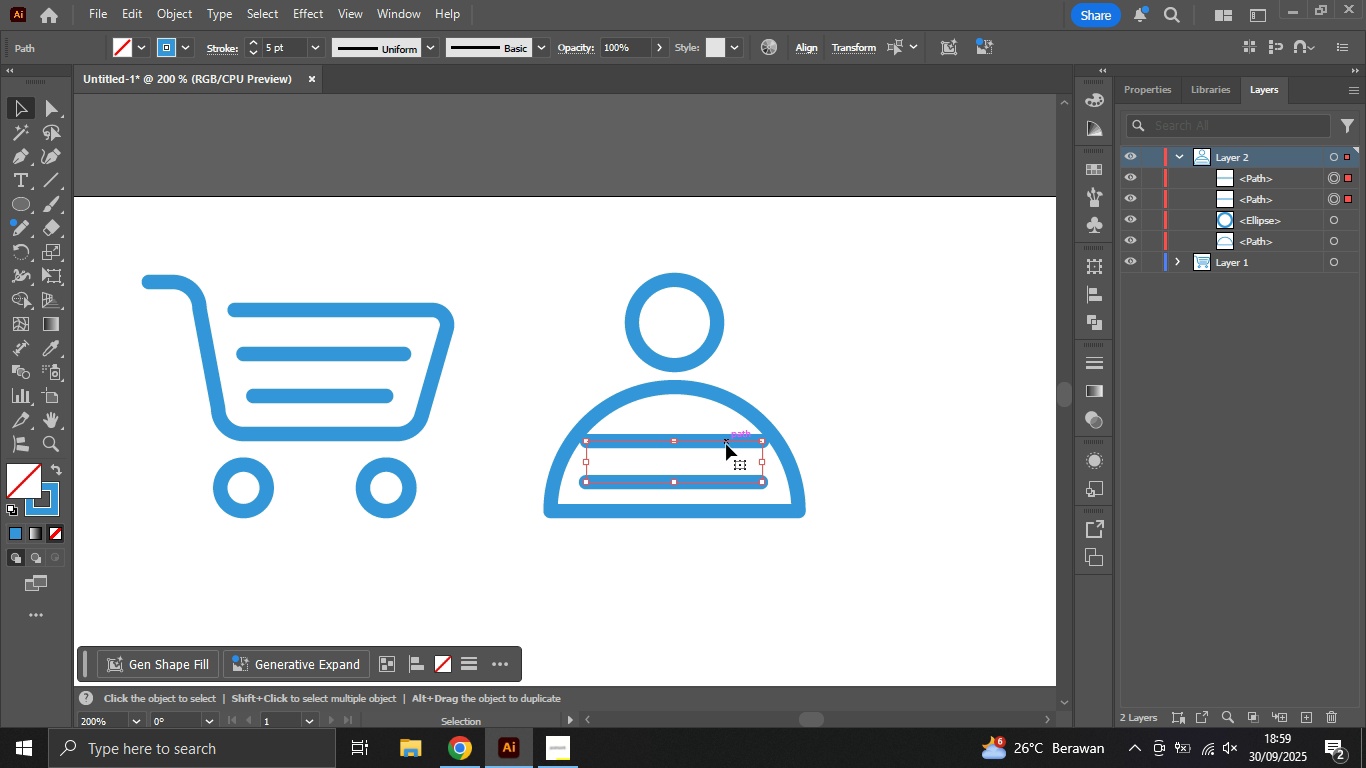 
hold_key(key=ArrowUp, duration=0.97)
 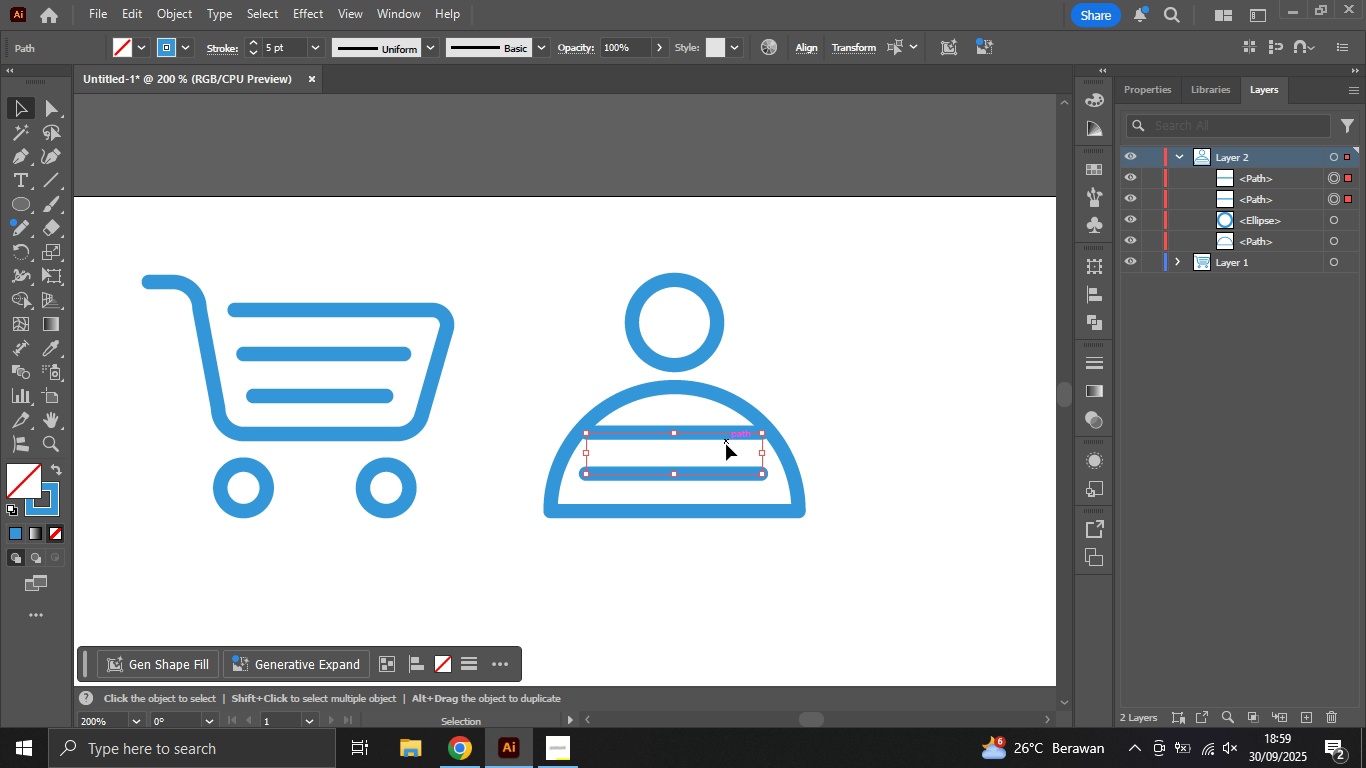 
key(ArrowDown)
 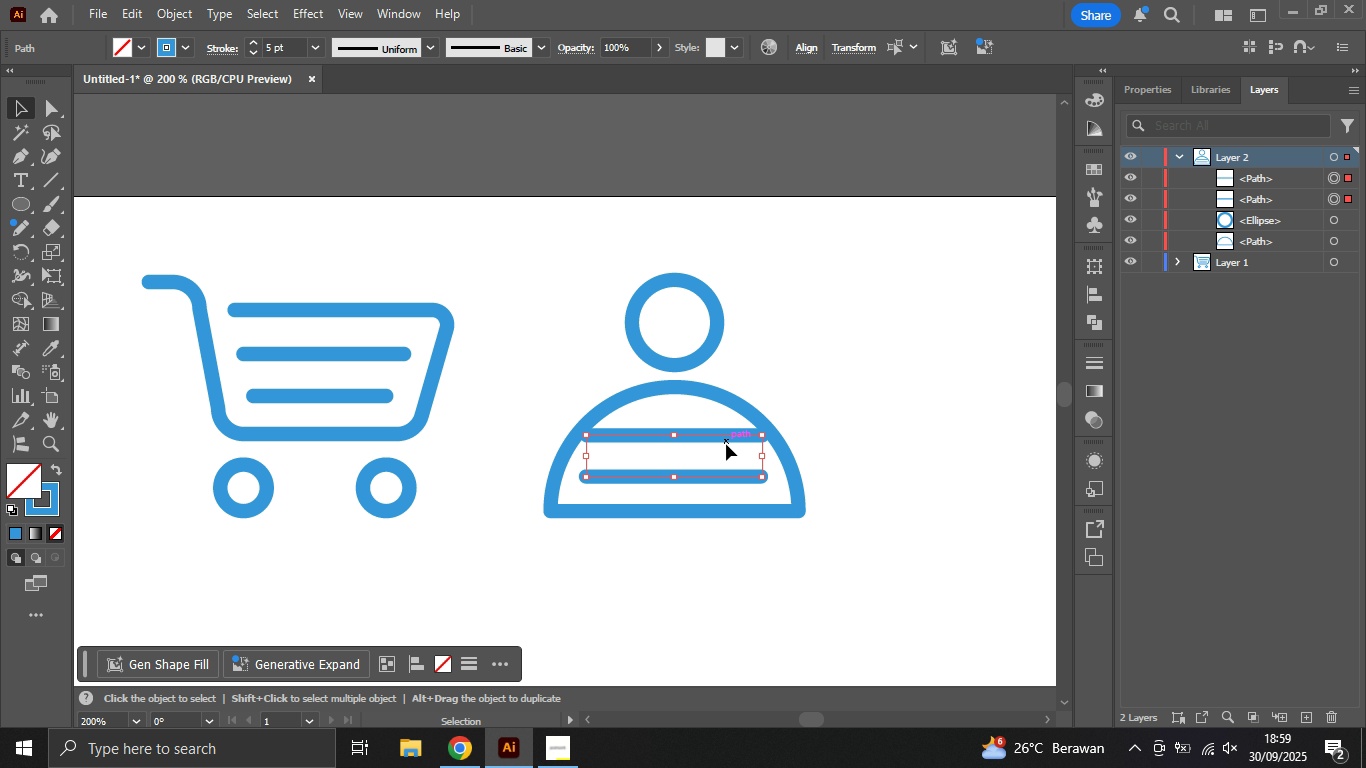 
key(ArrowUp)
 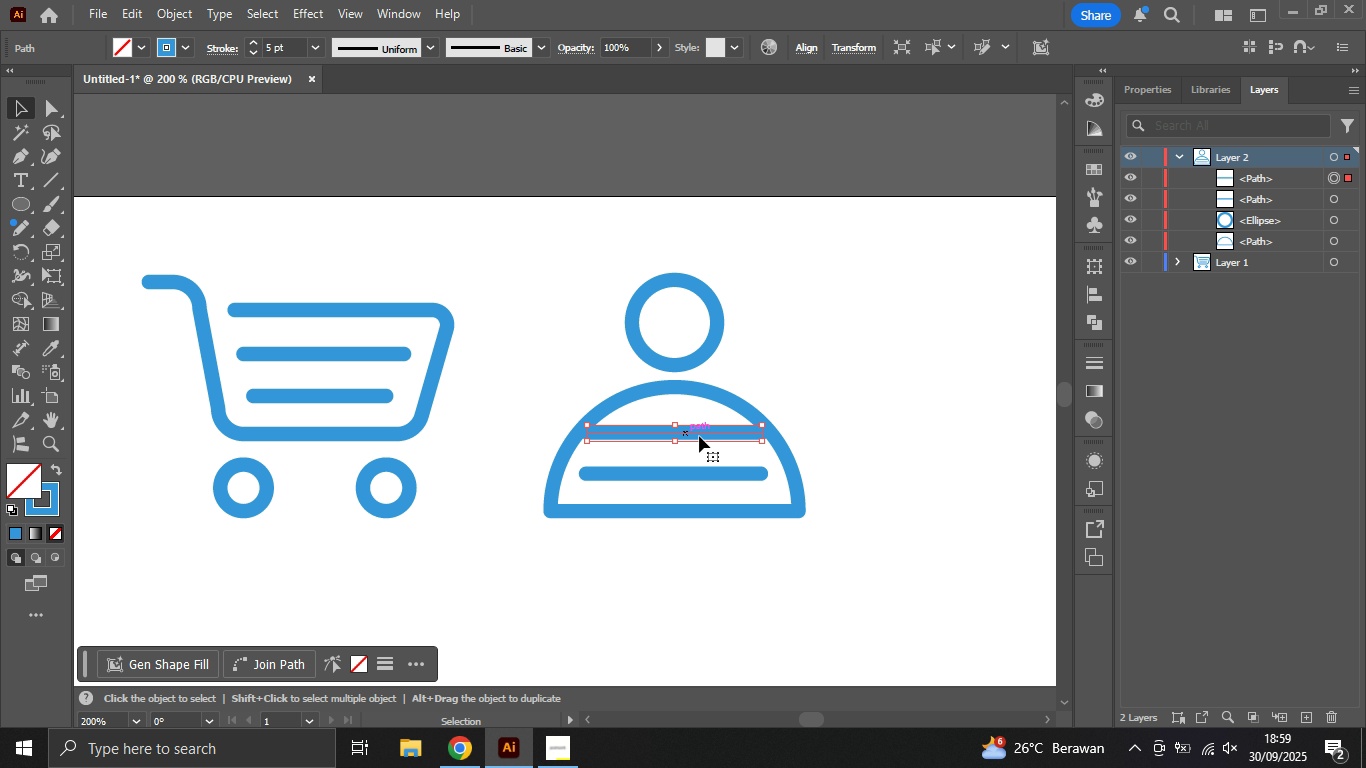 
wait(5.34)
 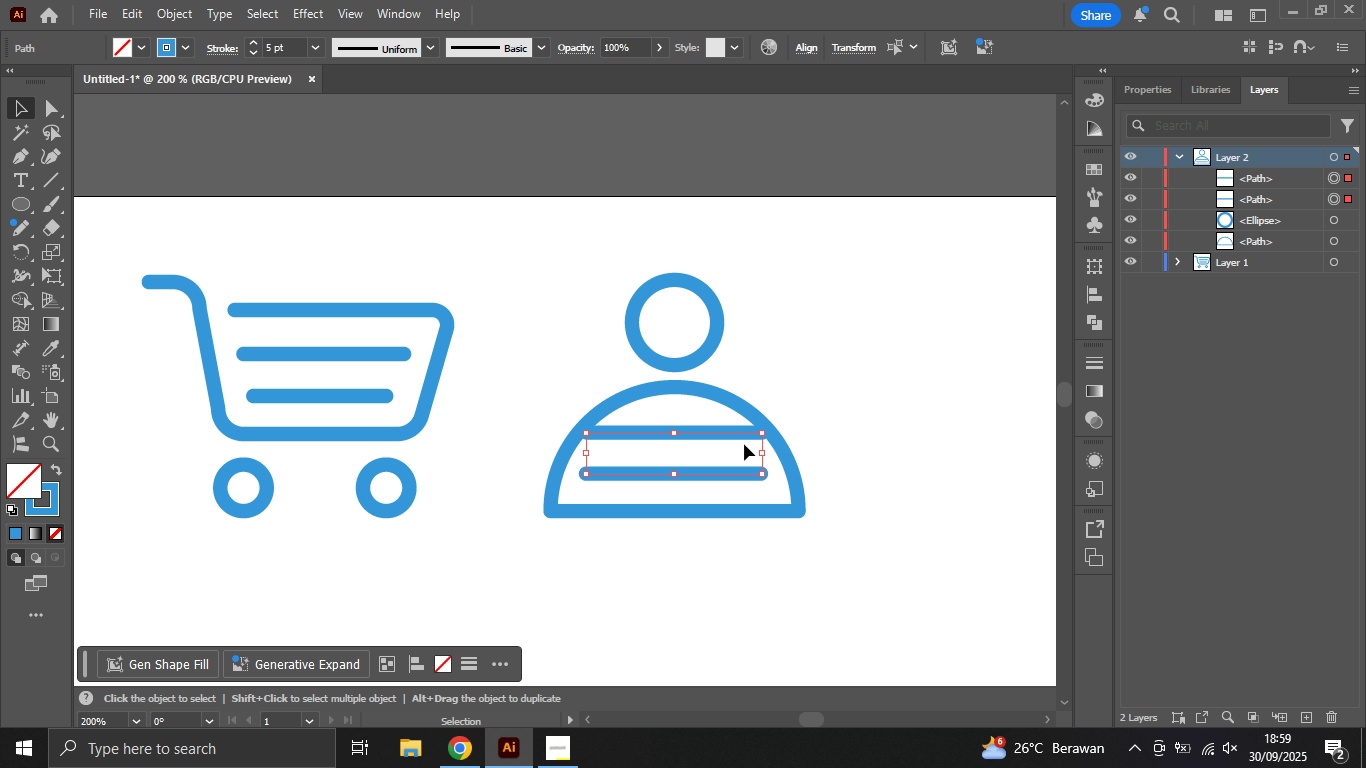 
left_click_drag(start_coordinate=[761, 433], to_coordinate=[717, 440])
 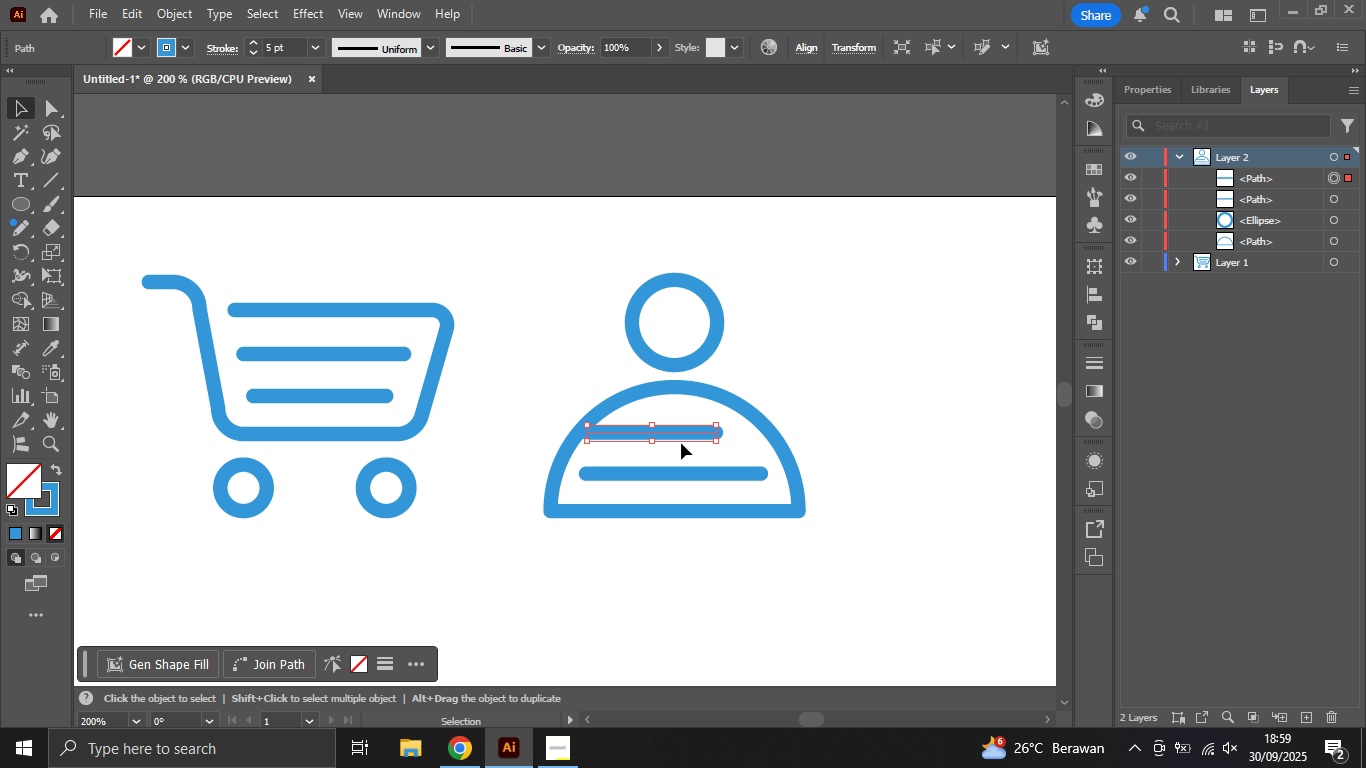 
hold_key(key=ShiftLeft, duration=1.11)
 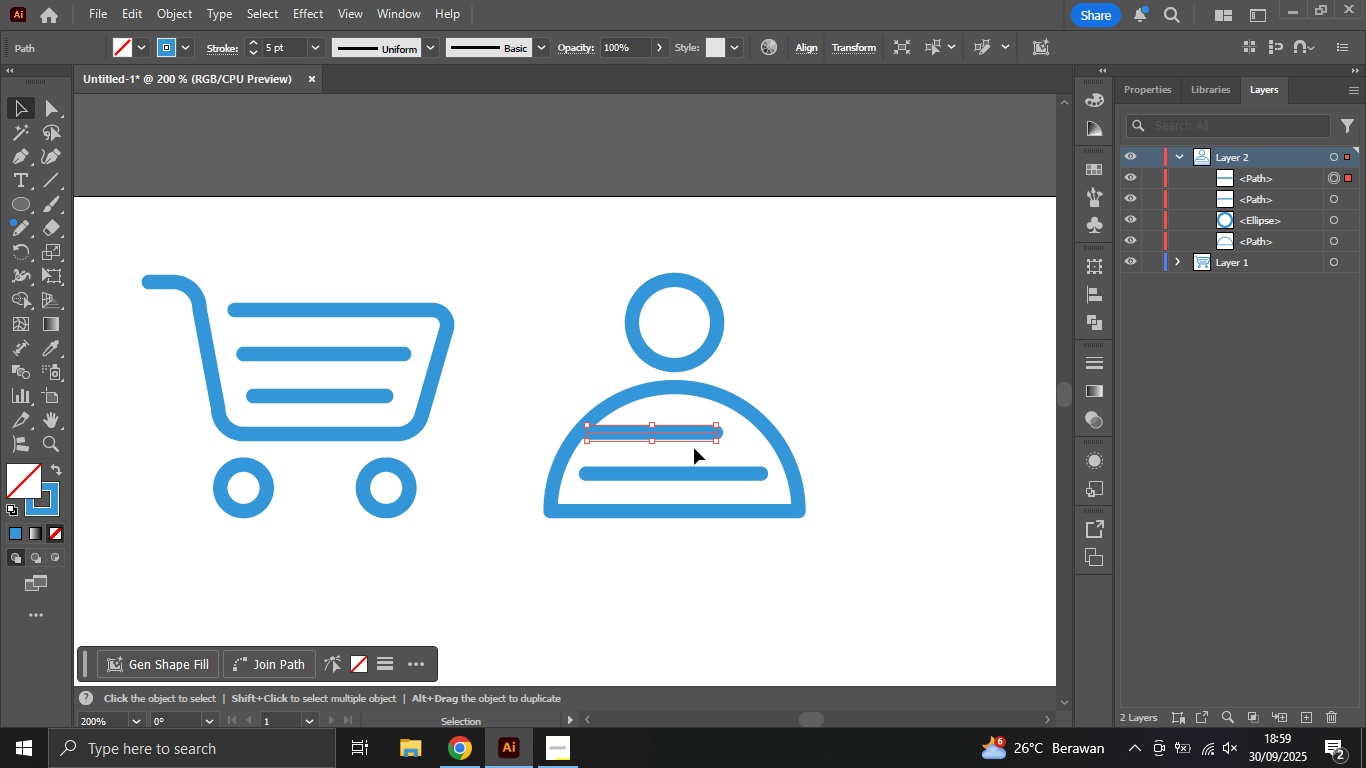 
left_click_drag(start_coordinate=[678, 430], to_coordinate=[835, 383])
 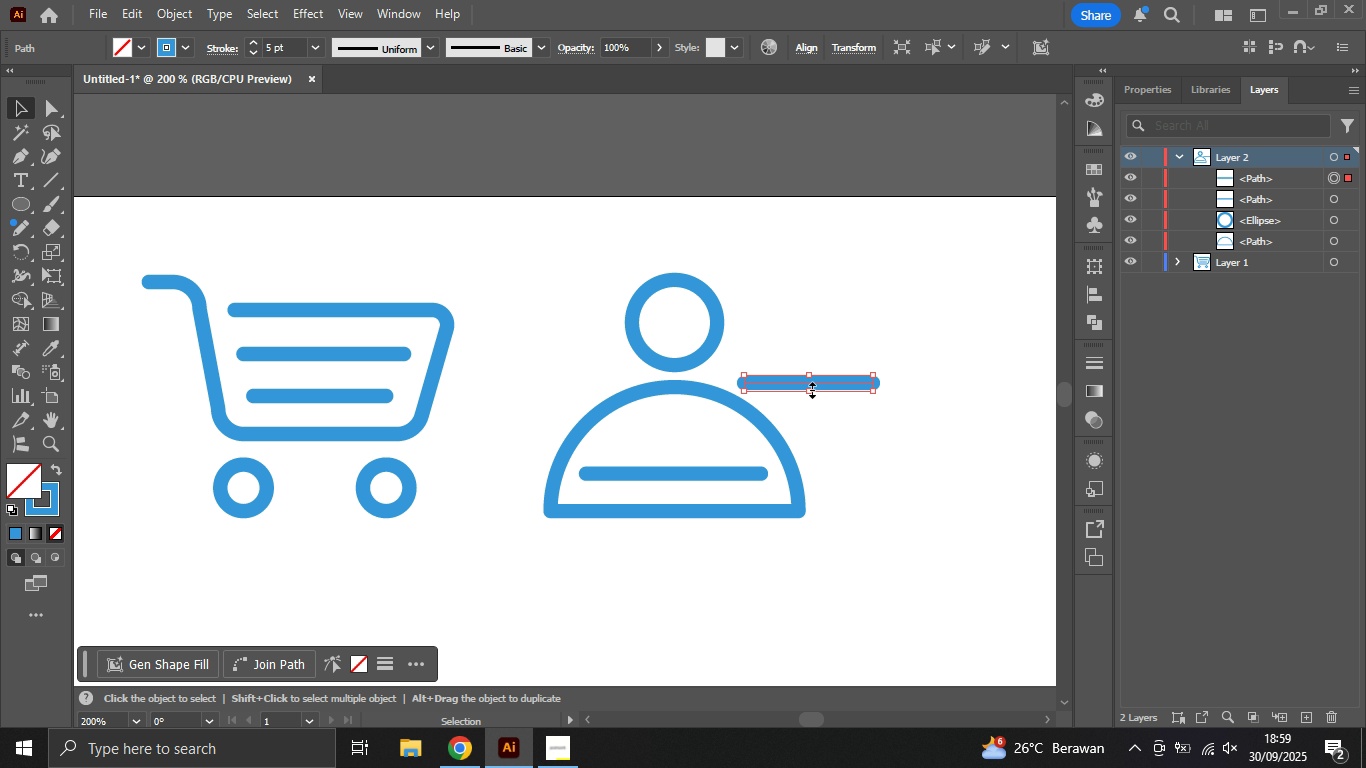 
hold_key(key=ShiftLeft, duration=0.62)
 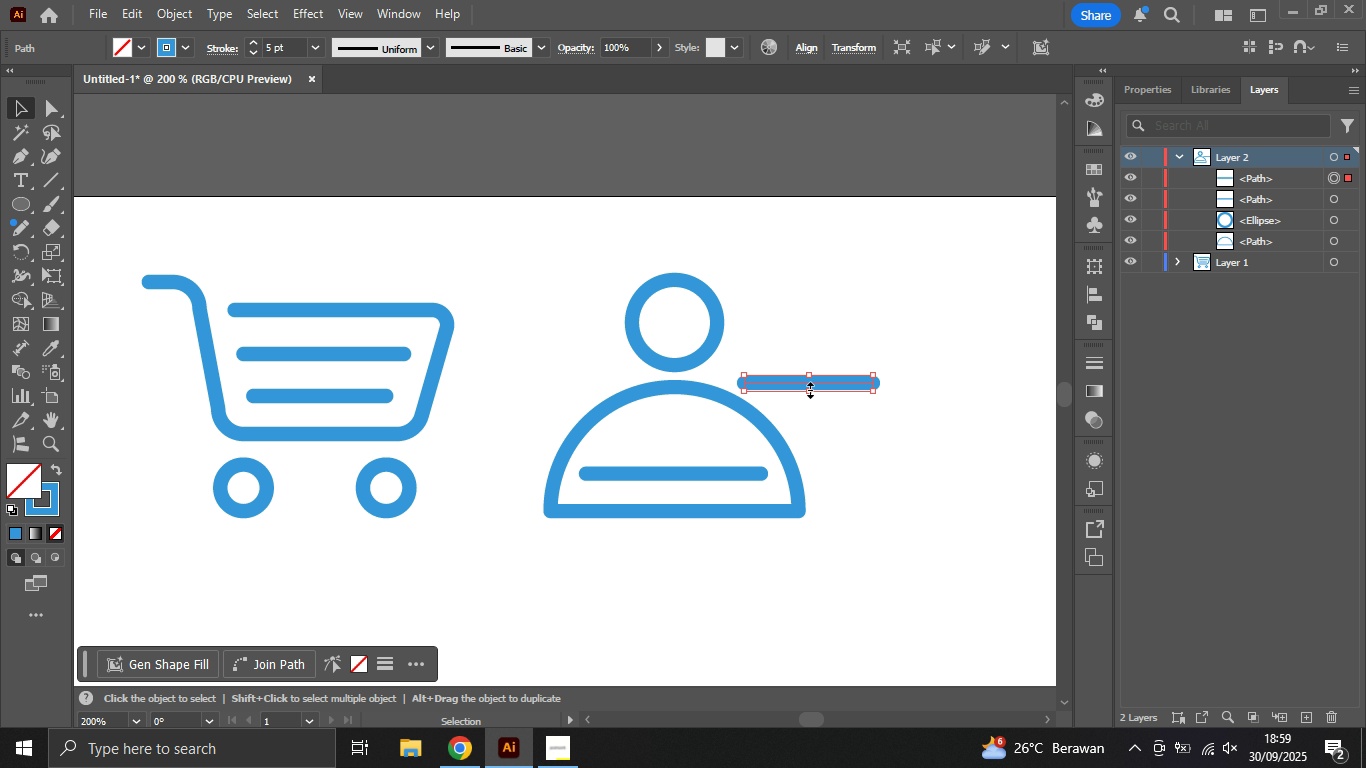 
left_click_drag(start_coordinate=[808, 381], to_coordinate=[666, 440])
 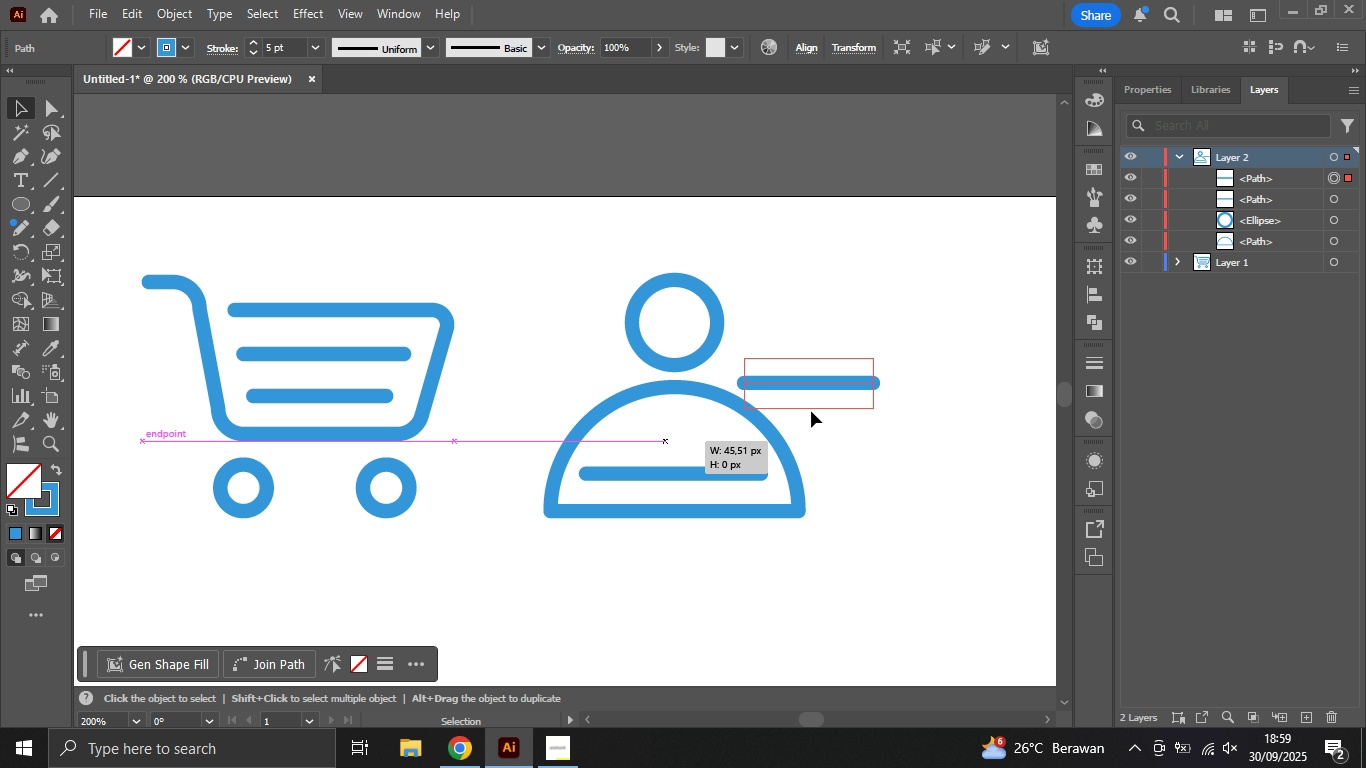 
hold_key(key=ControlLeft, duration=0.4)
 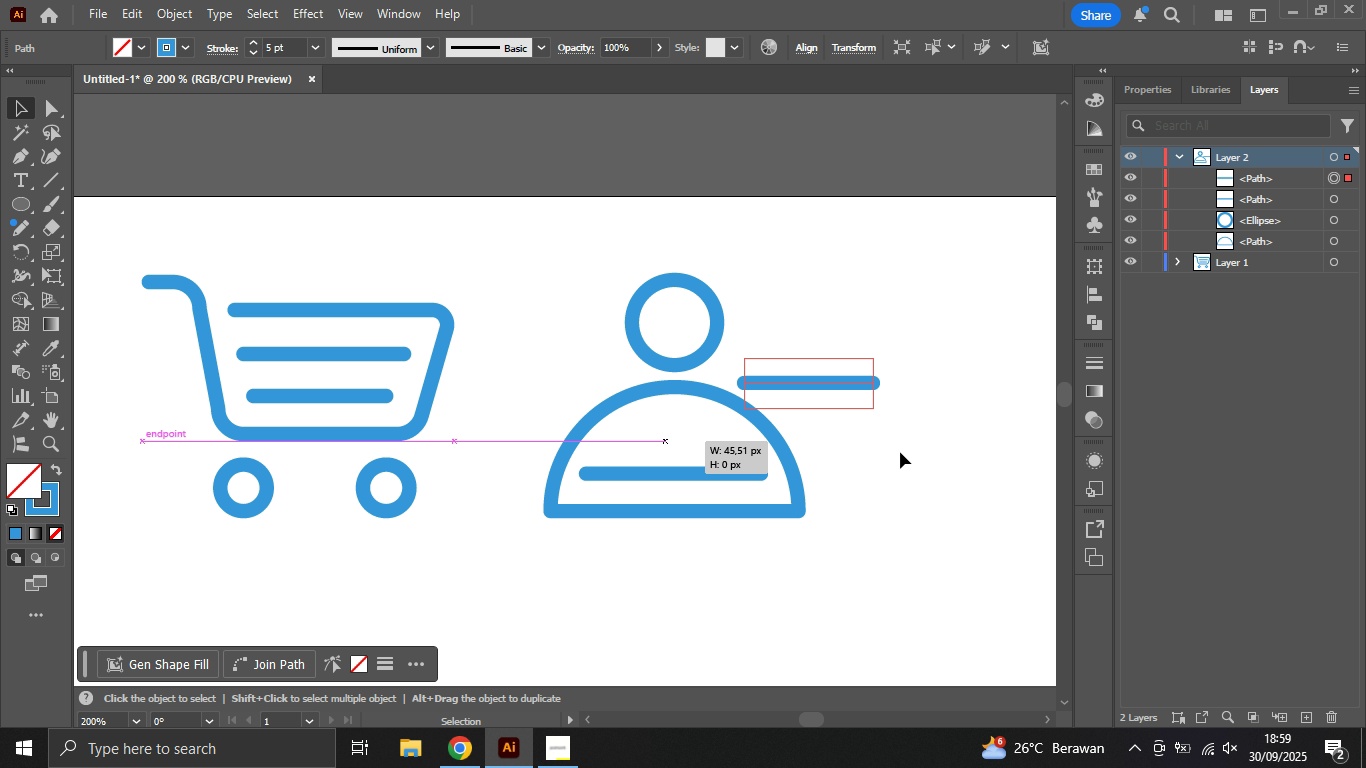 
key(Control+ControlLeft)
 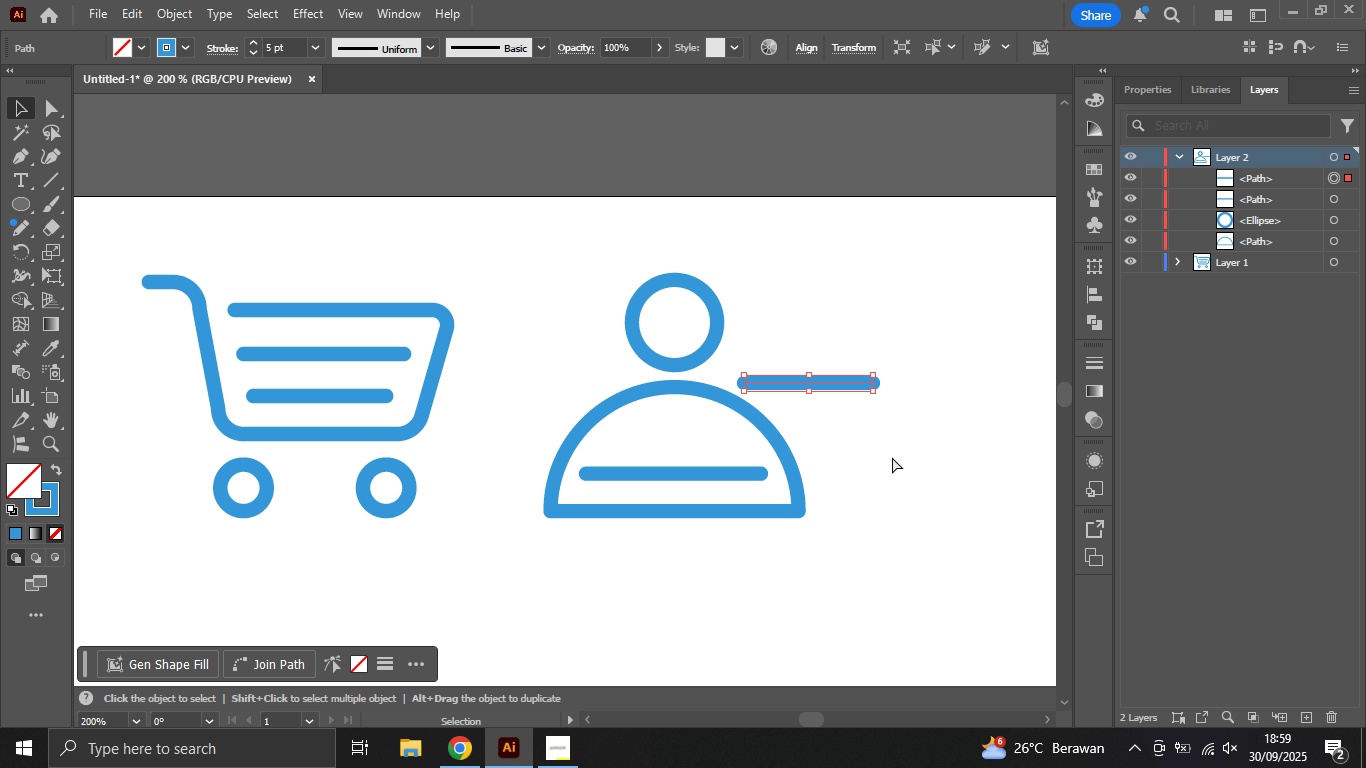 
key(Control+ControlLeft)
 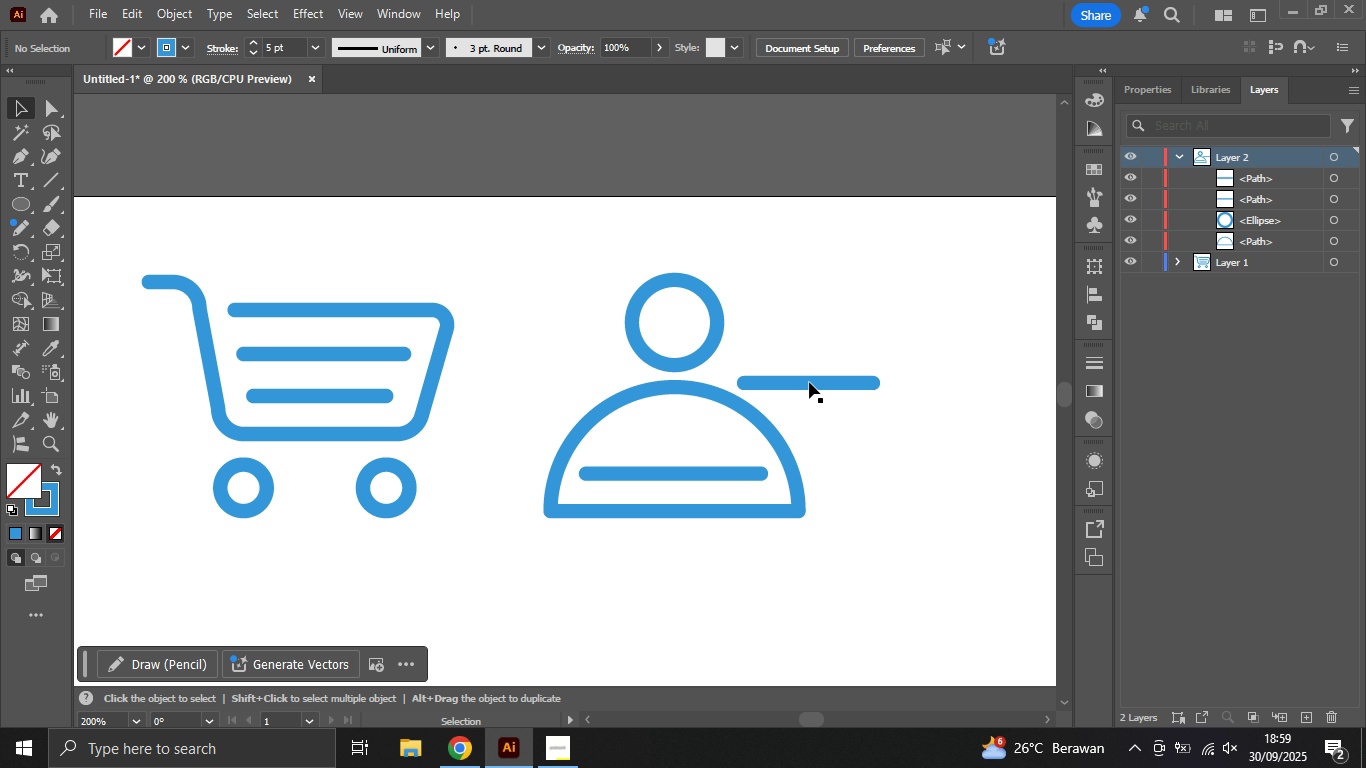 
left_click([809, 382])
 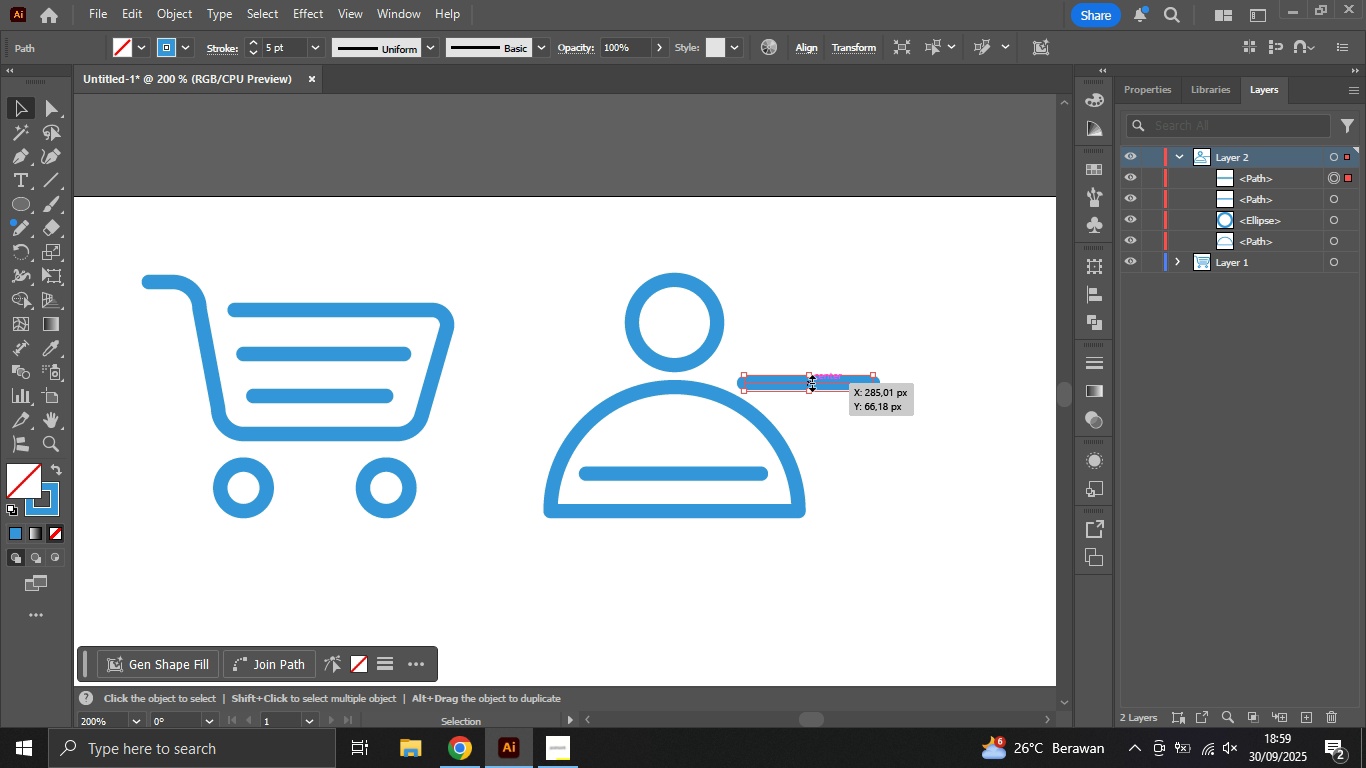 
left_click_drag(start_coordinate=[865, 423], to_coordinate=[860, 423])
 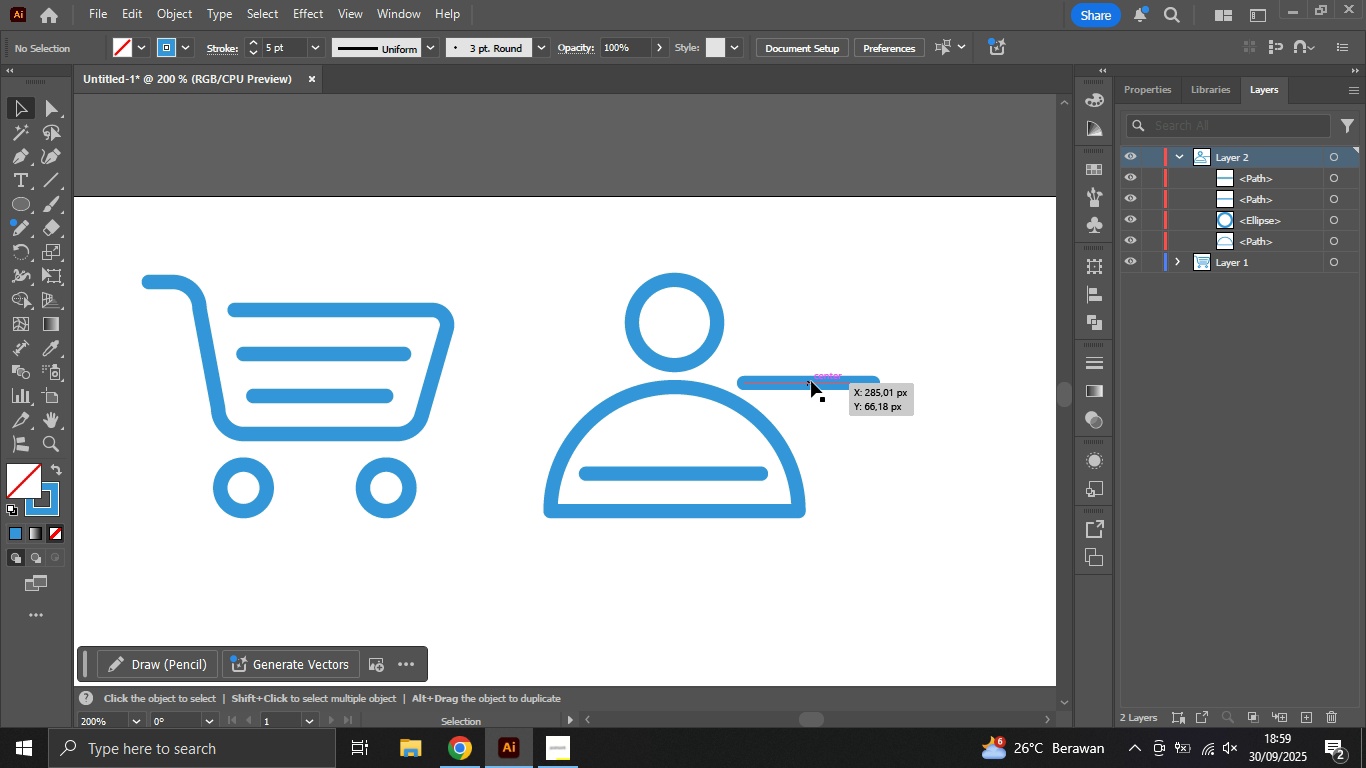 
left_click_drag(start_coordinate=[811, 378], to_coordinate=[699, 435])
 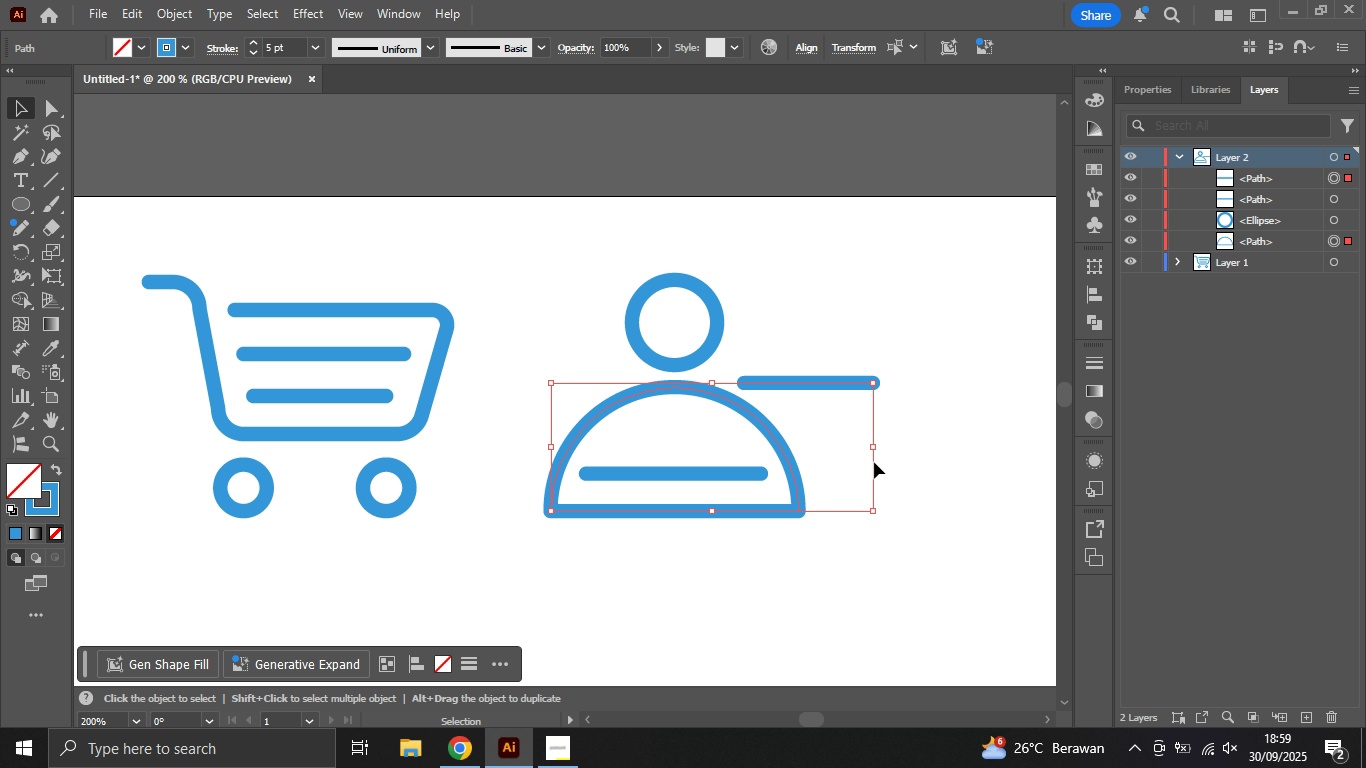 
left_click([874, 462])
 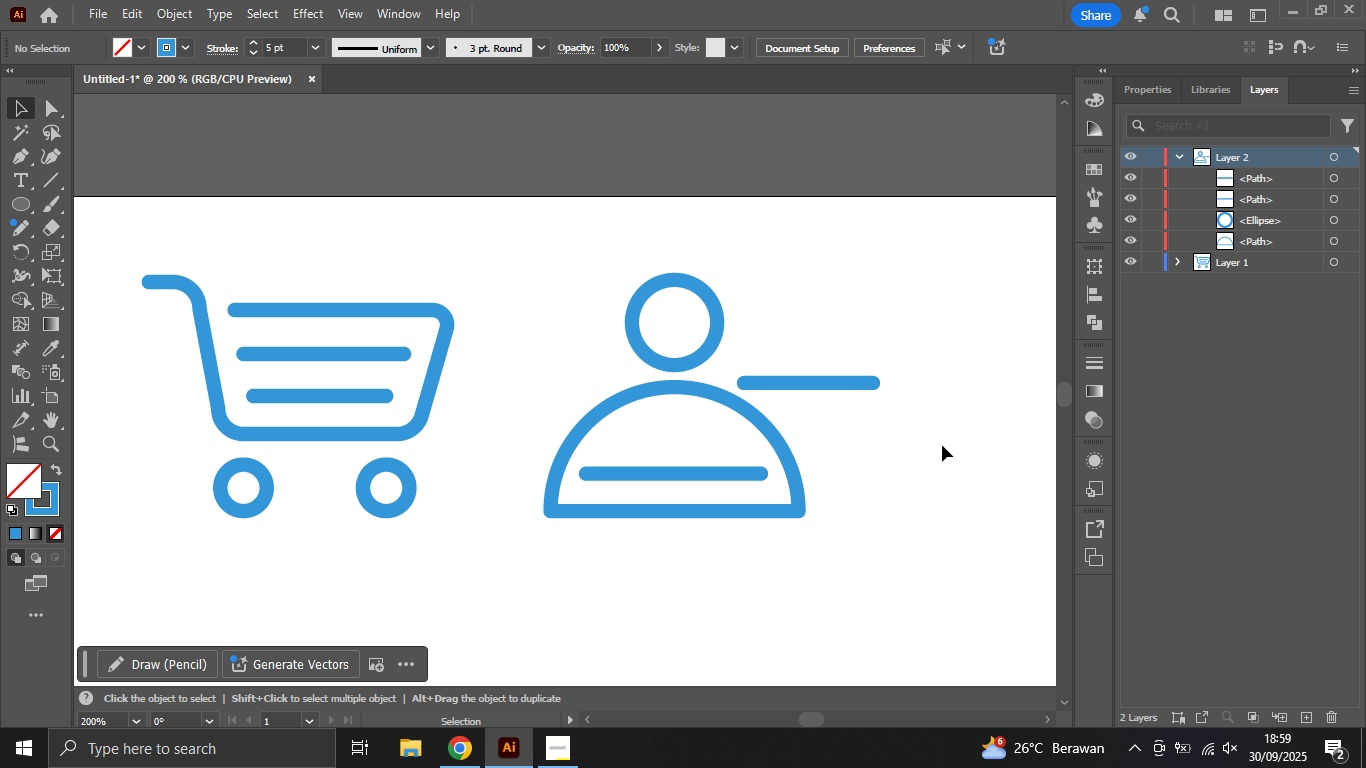 
left_click([942, 445])
 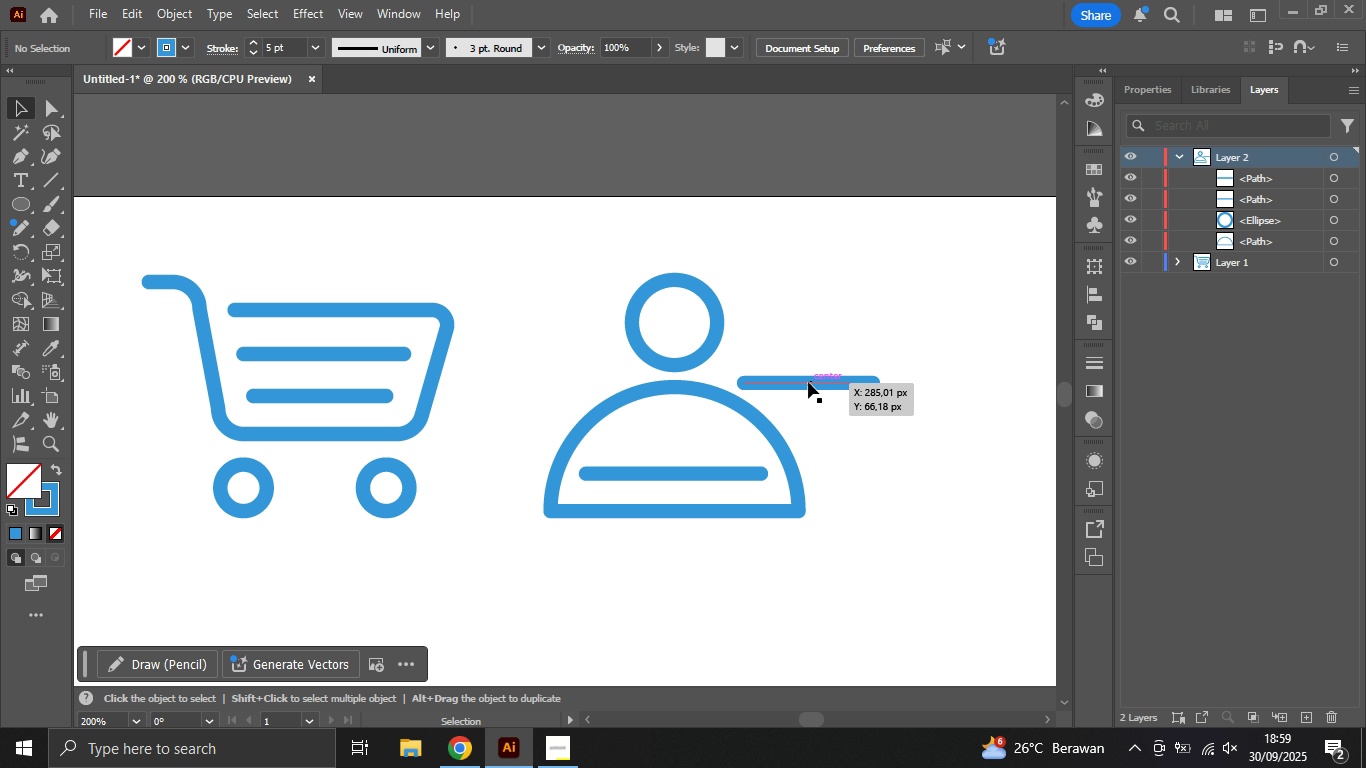 
left_click_drag(start_coordinate=[810, 380], to_coordinate=[670, 433])
 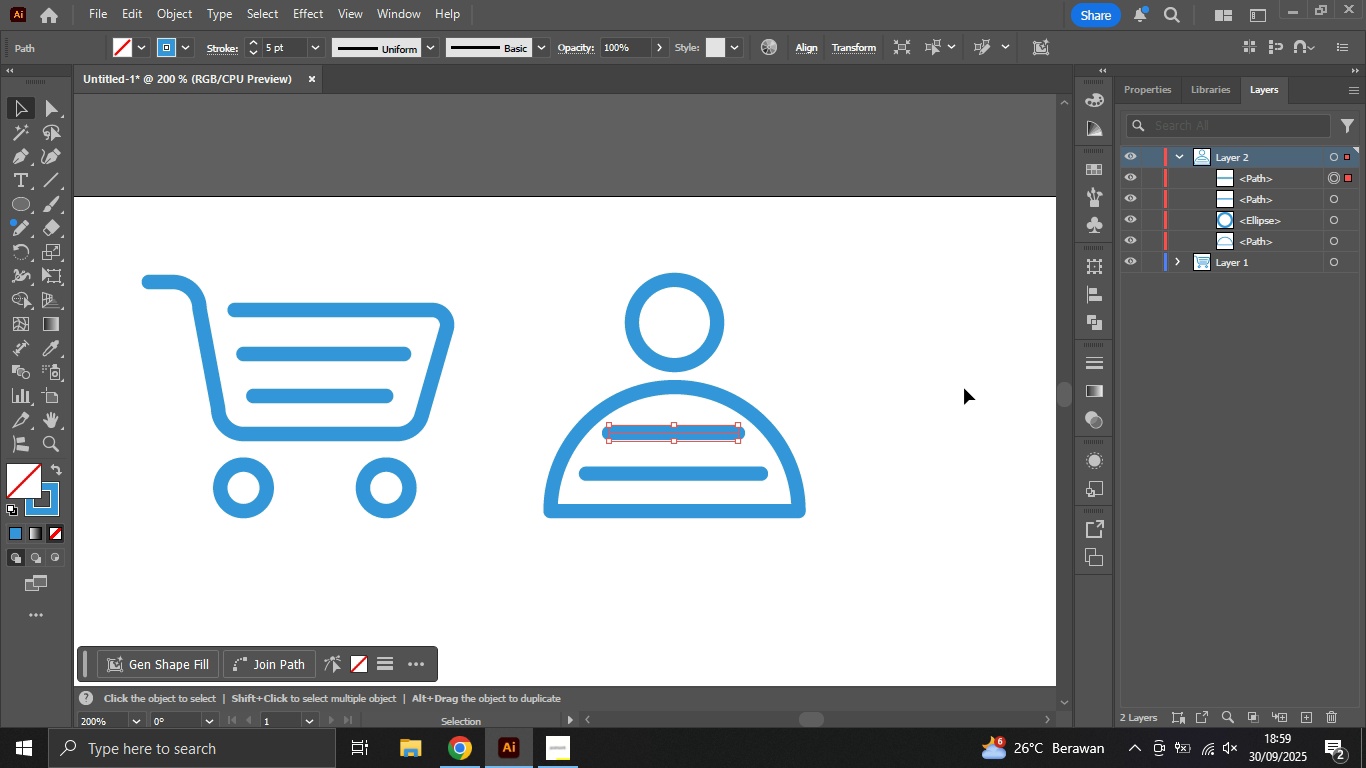 
left_click([964, 388])
 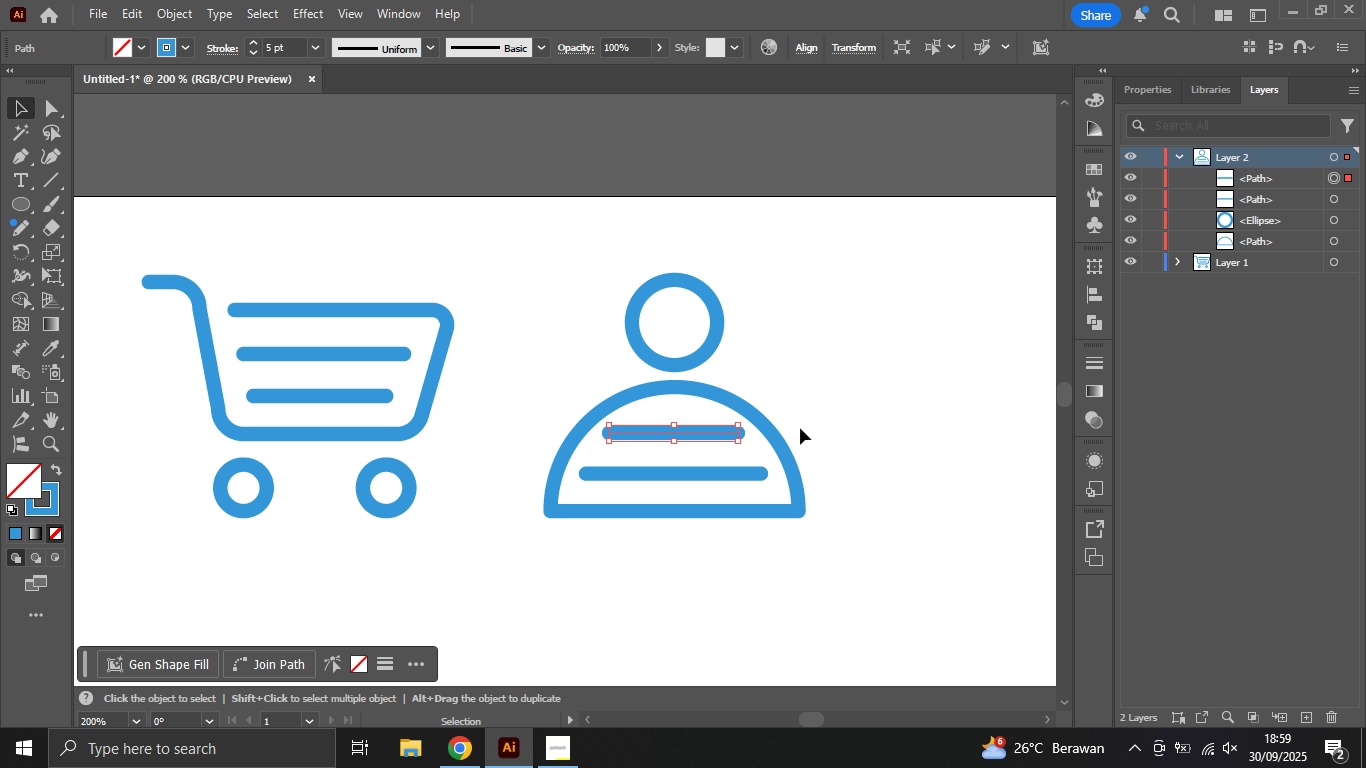 
key(ArrowDown)
 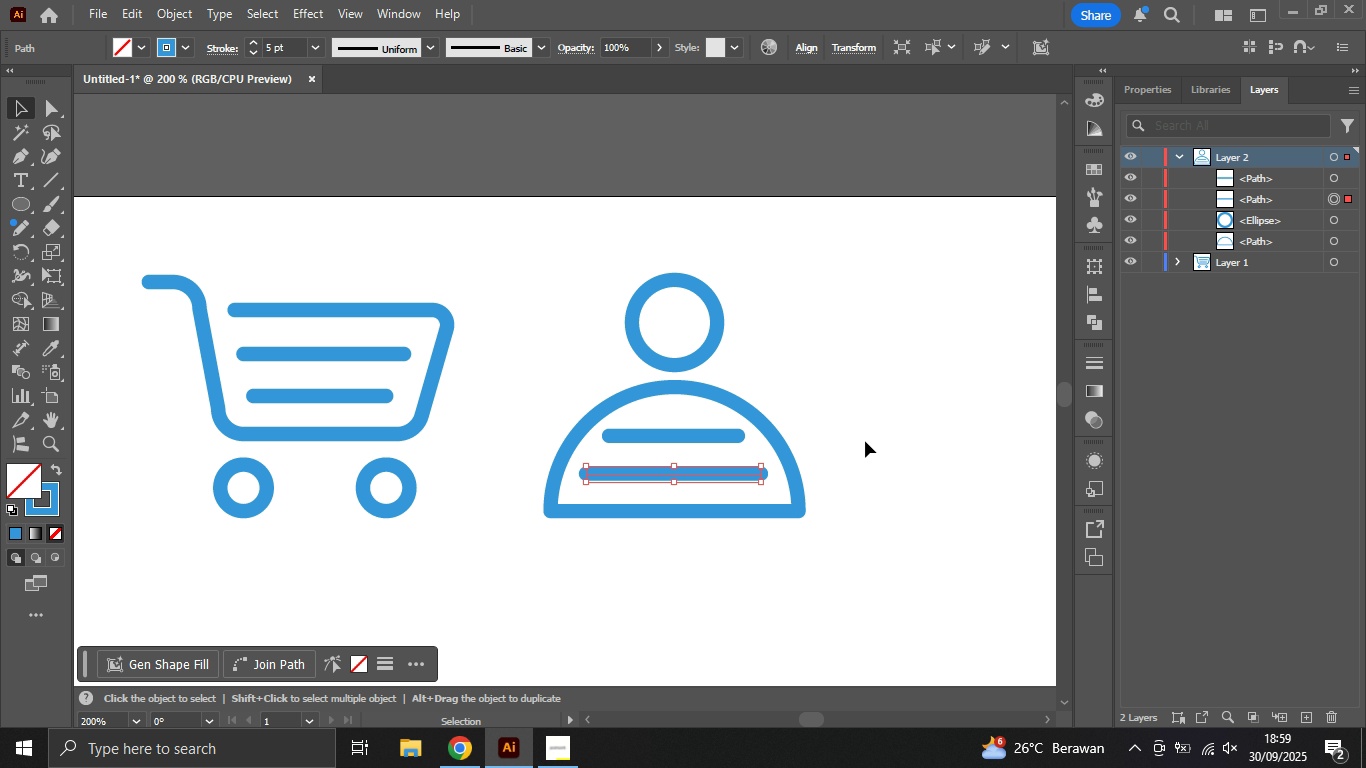 
wait(5.4)
 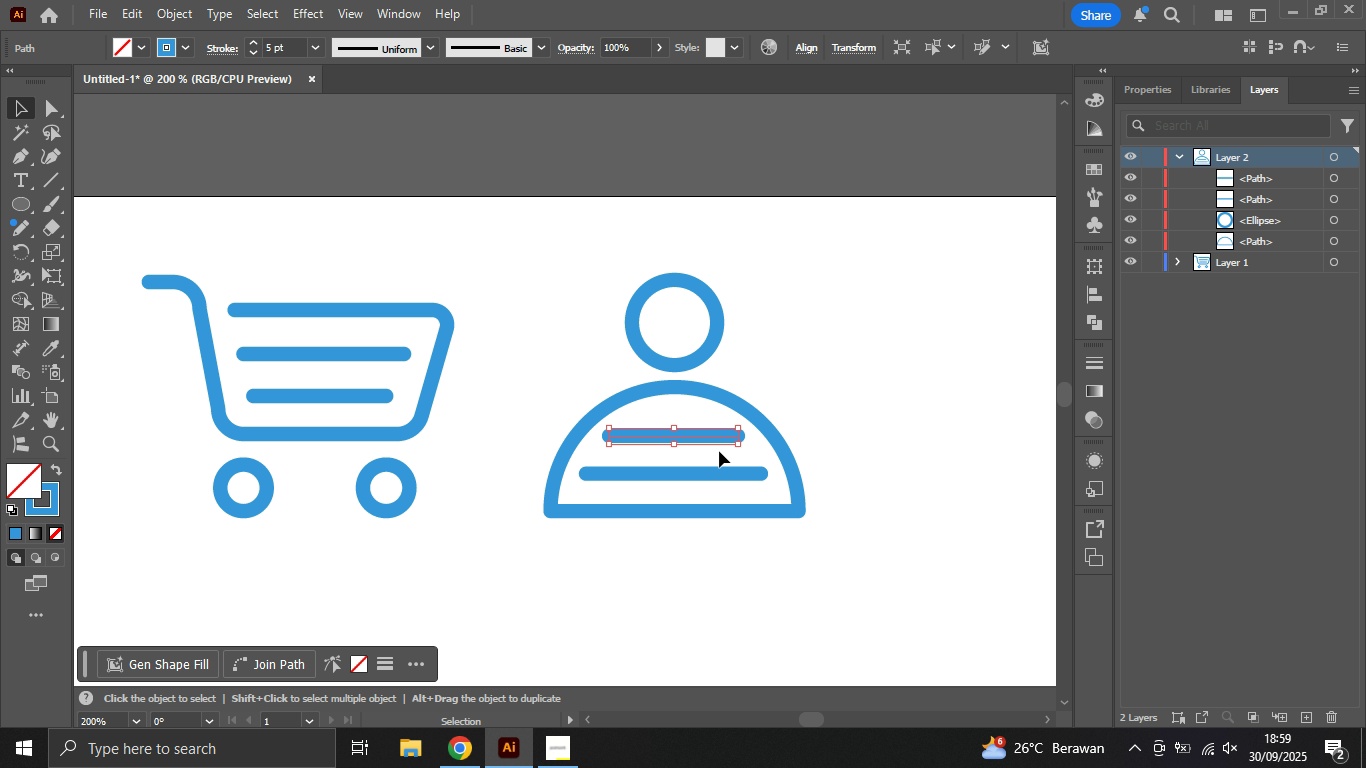 
hold_key(key=AltLeft, duration=0.85)
scroll: coordinate [733, 417], scroll_direction: down, amount: 3.0
 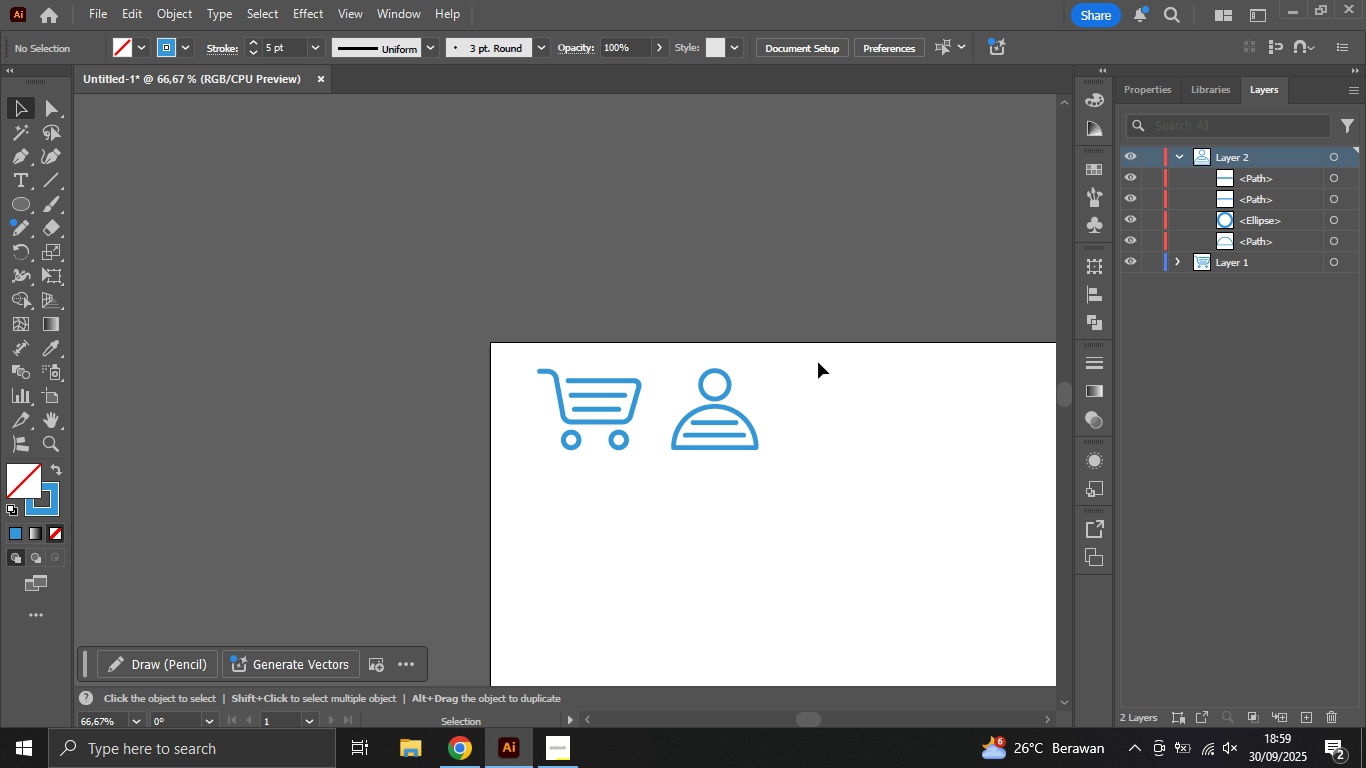 
hold_key(key=AltLeft, duration=1.15)
scroll: coordinate [800, 396], scroll_direction: up, amount: 1.0
 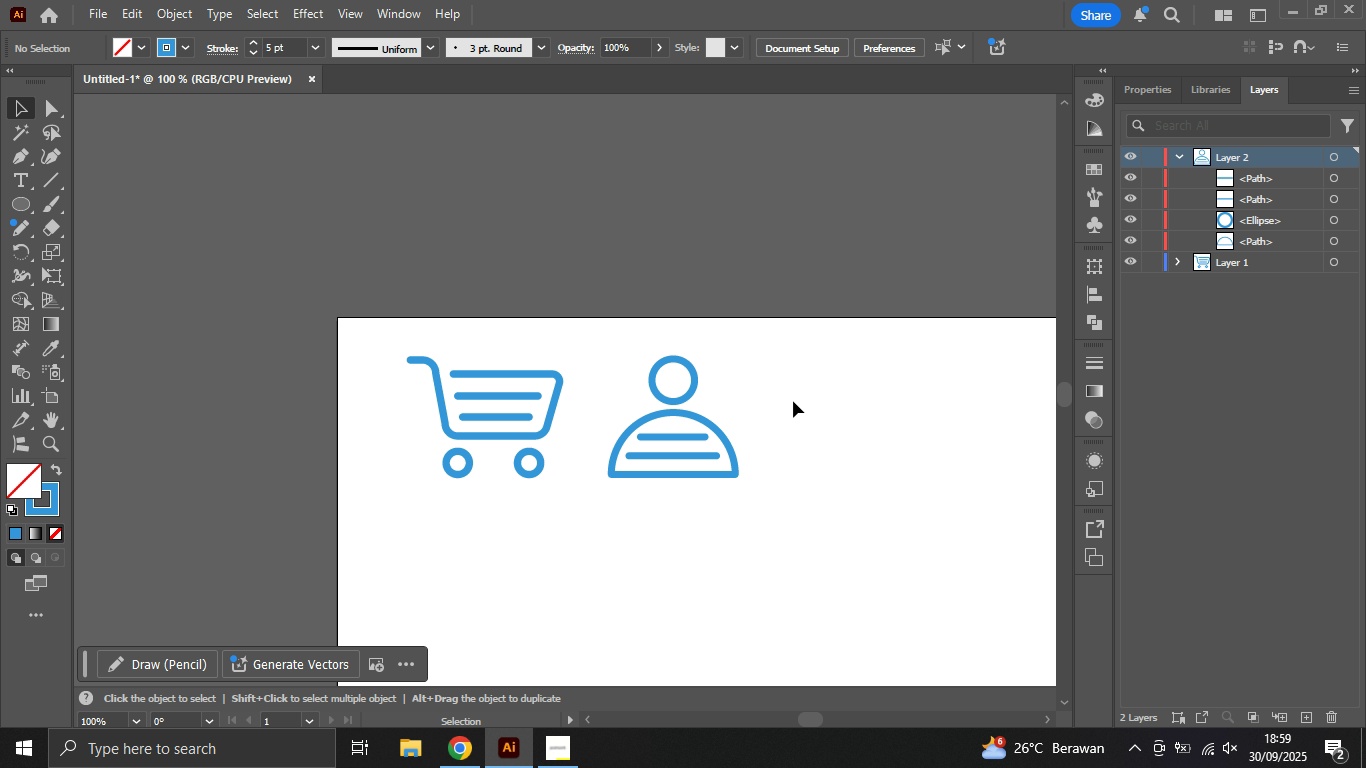 
wait(6.35)
 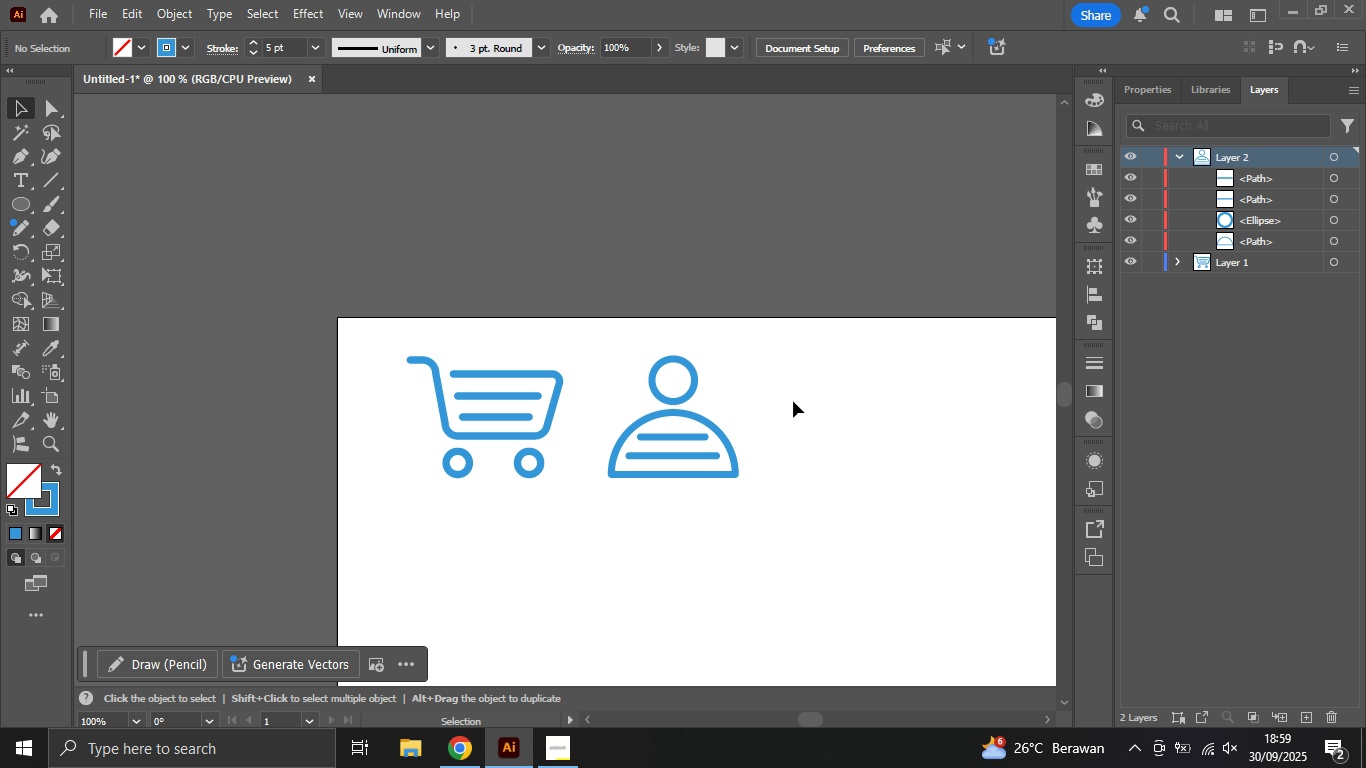 
hold_key(key=AltLeft, duration=4.19)
scroll: coordinate [793, 402], scroll_direction: up, amount: 2.0
 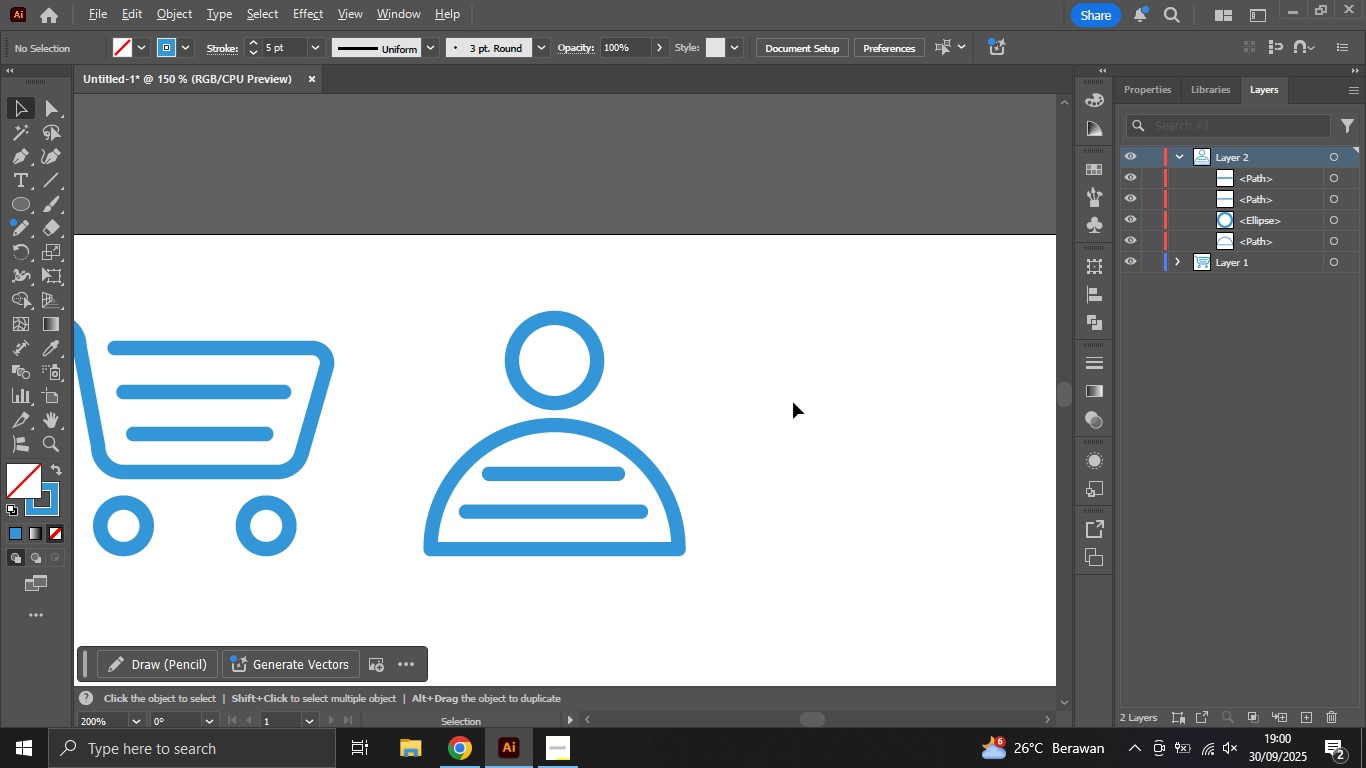 
scroll: coordinate [793, 402], scroll_direction: down, amount: 2.0
 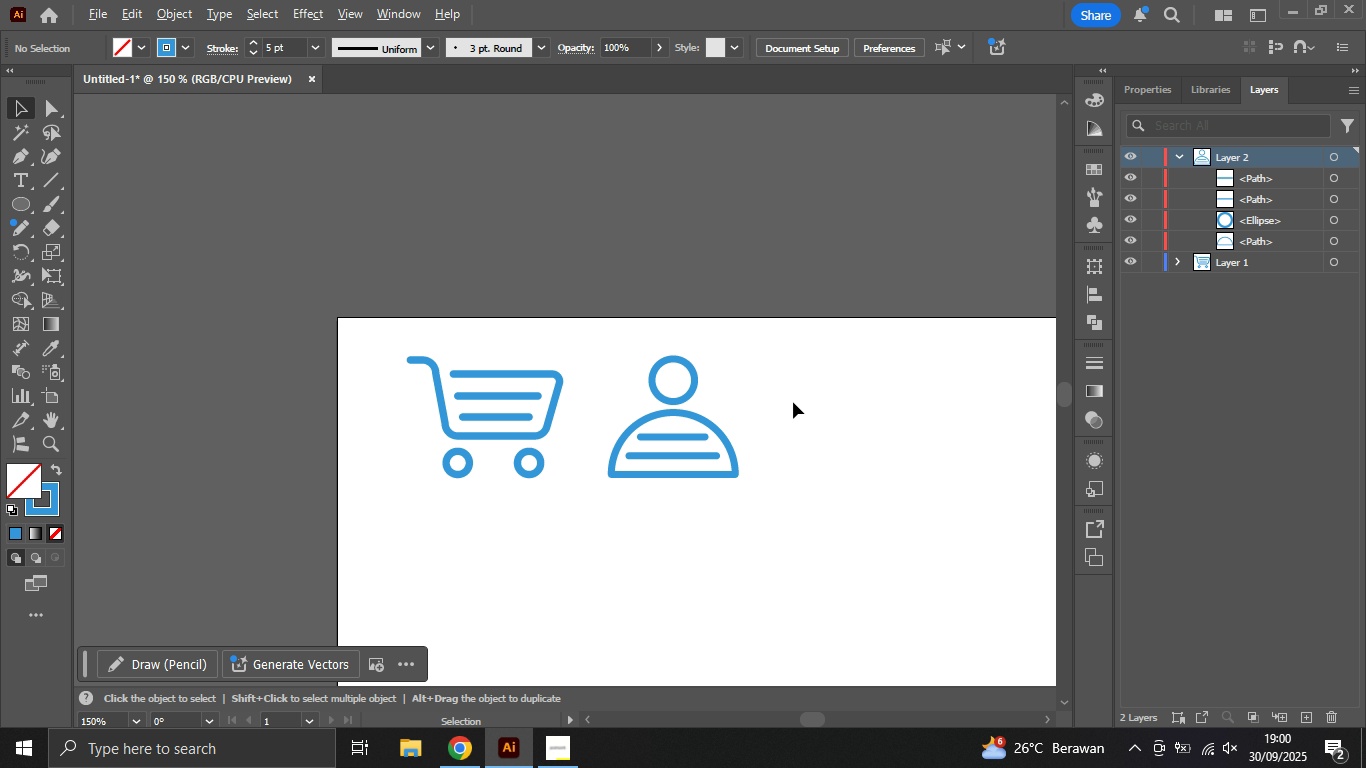 
scroll: coordinate [793, 402], scroll_direction: up, amount: 2.0
 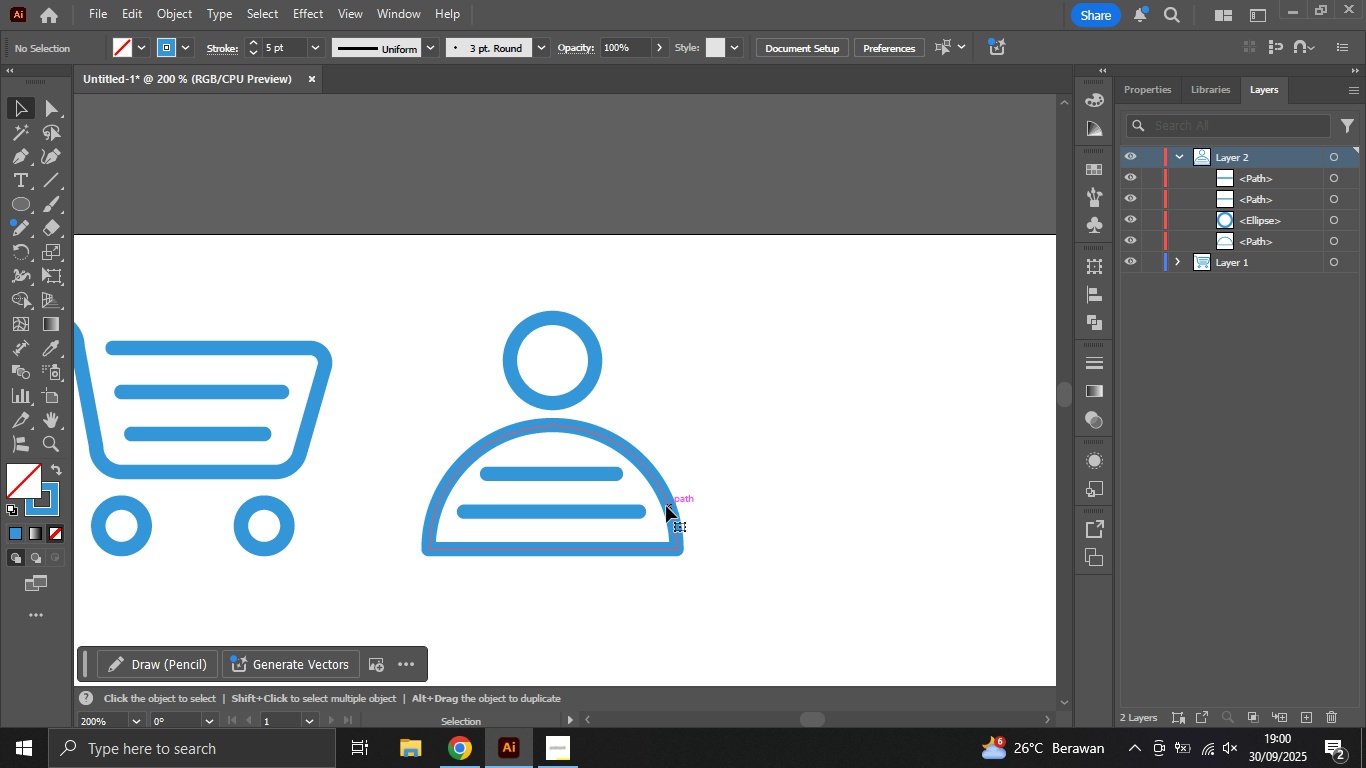 
hold_key(key=ShiftLeft, duration=0.93)
left_click_drag(start_coordinate=[678, 489], to_coordinate=[663, 500])
 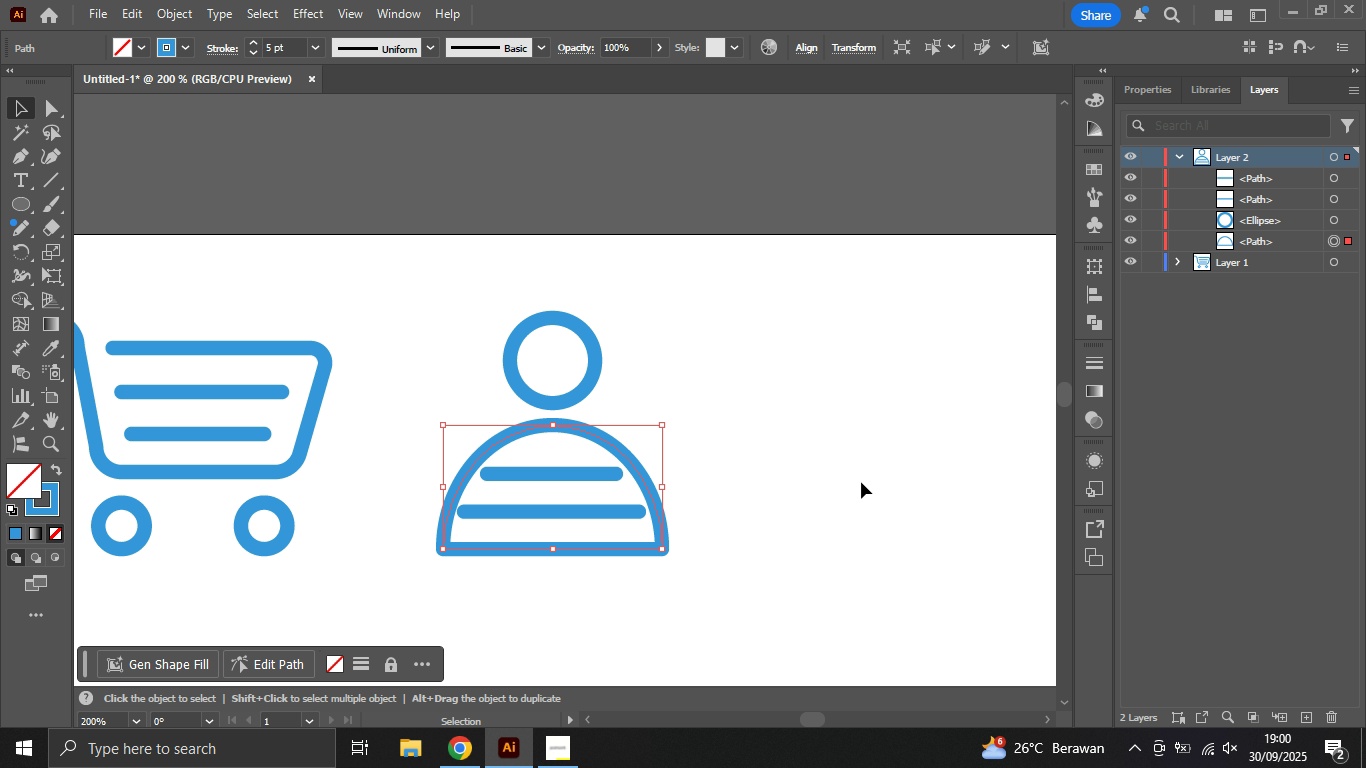 
hold_key(key=ControlLeft, duration=0.64)
 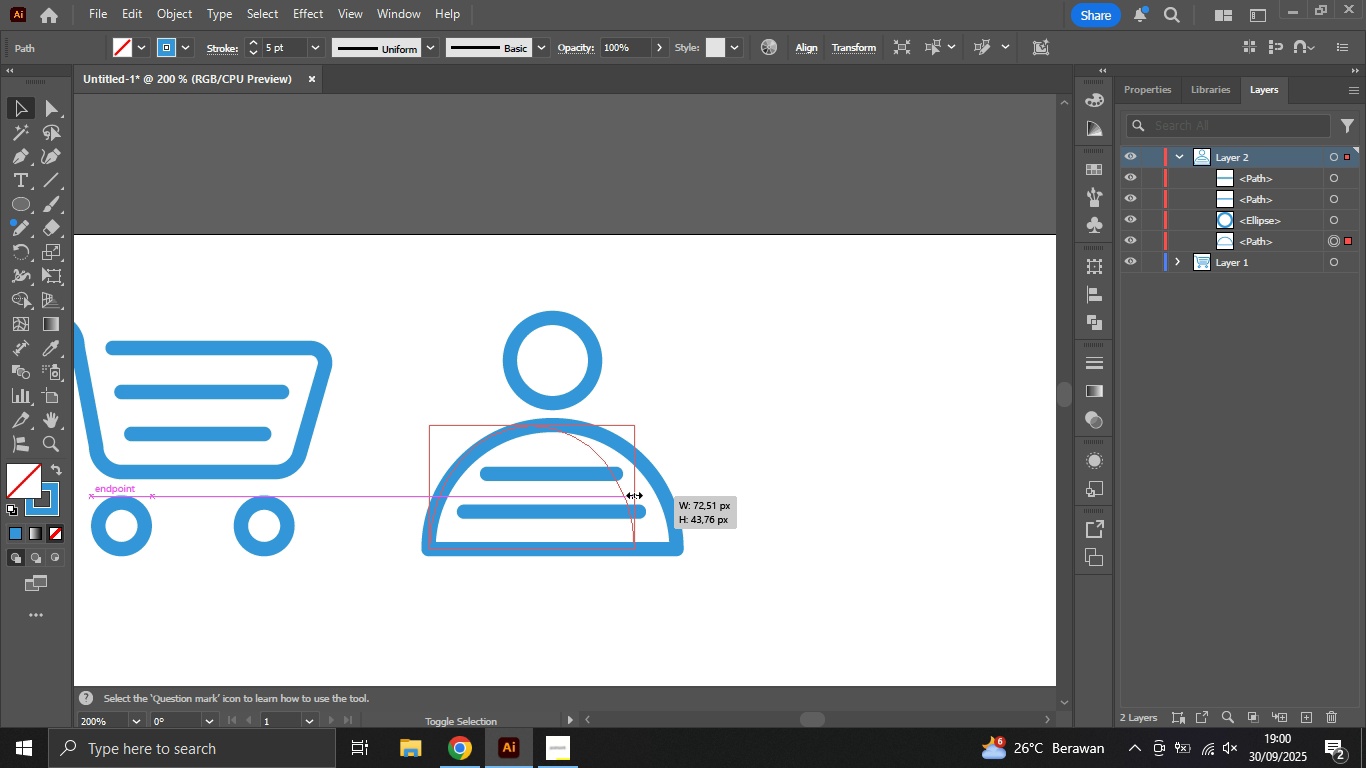 
hold_key(key=AltLeft, duration=2.54)
 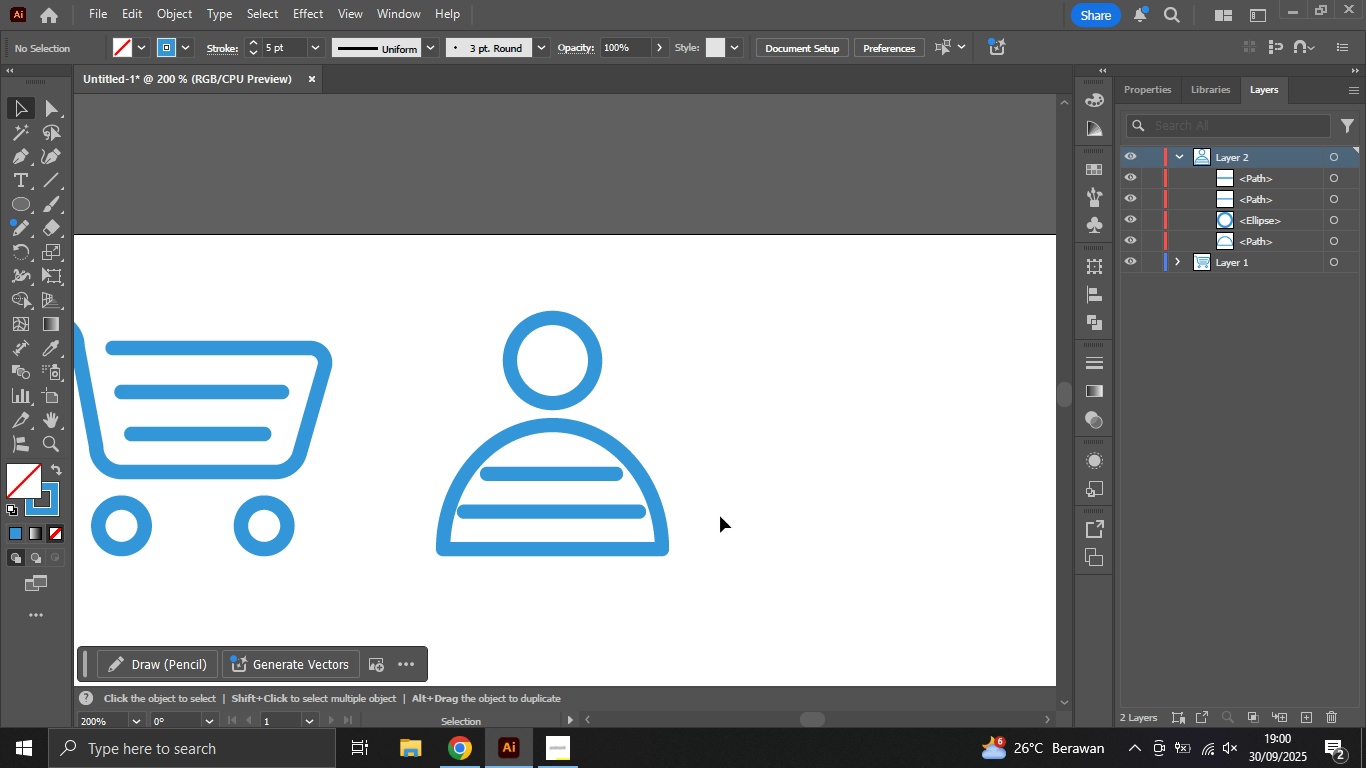 
left_click([577, 514])
 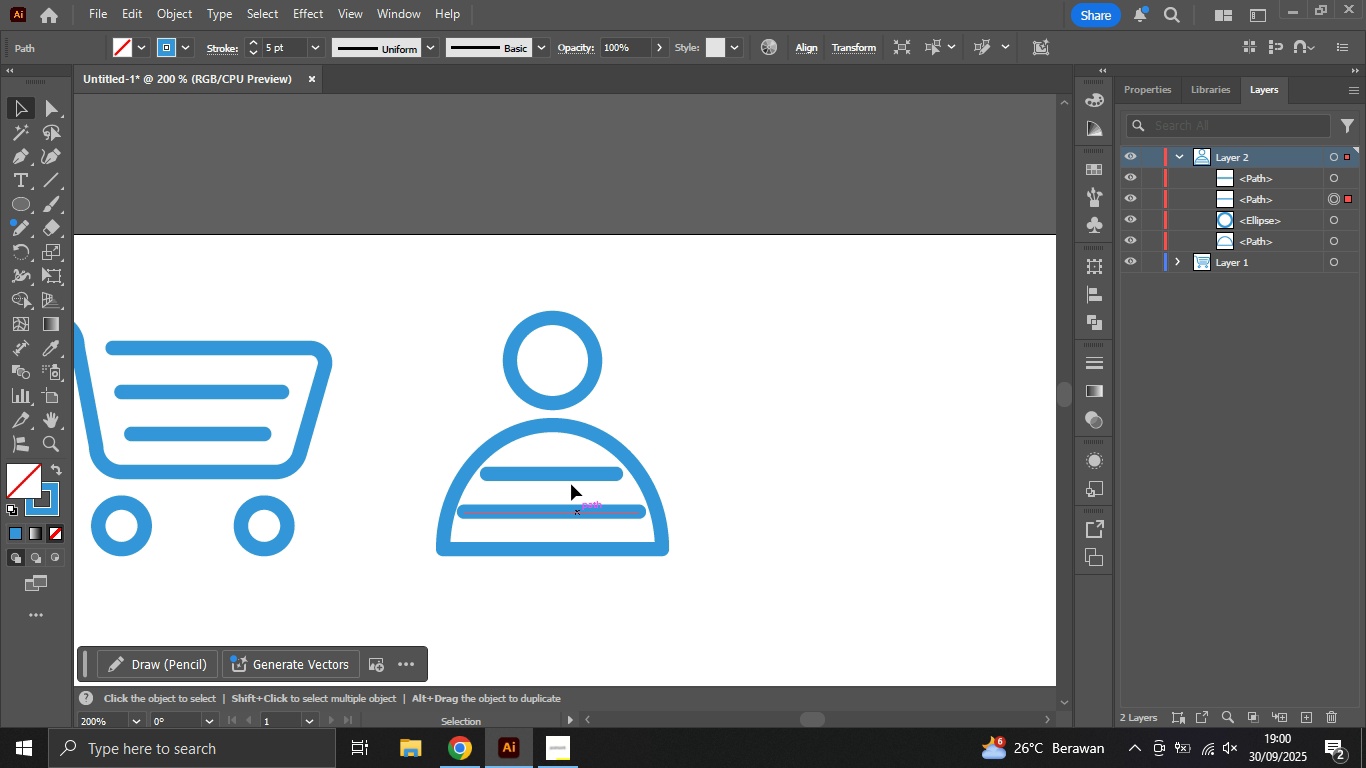 
hold_key(key=ShiftLeft, duration=0.83)
 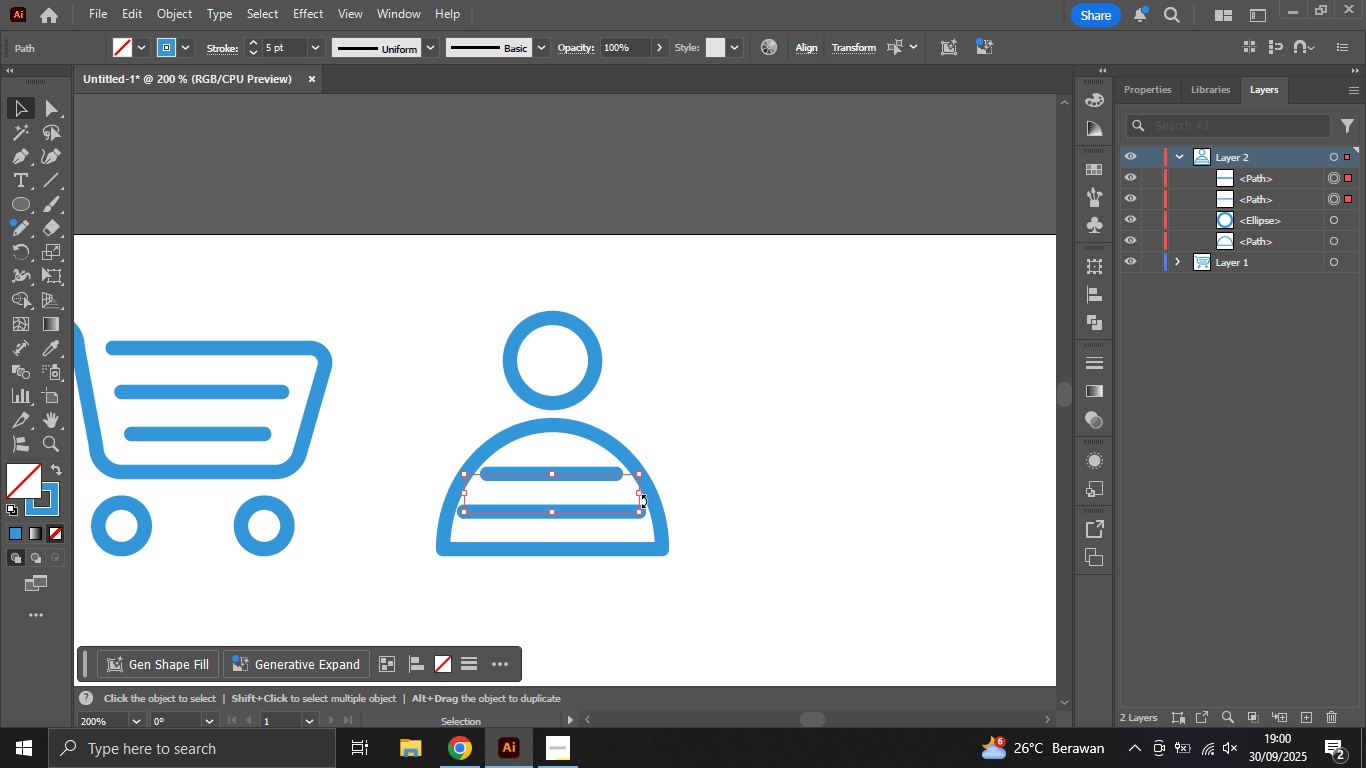 
hold_key(key=AltLeft, duration=1.28)
left_click_drag(start_coordinate=[632, 492], to_coordinate=[619, 492])
 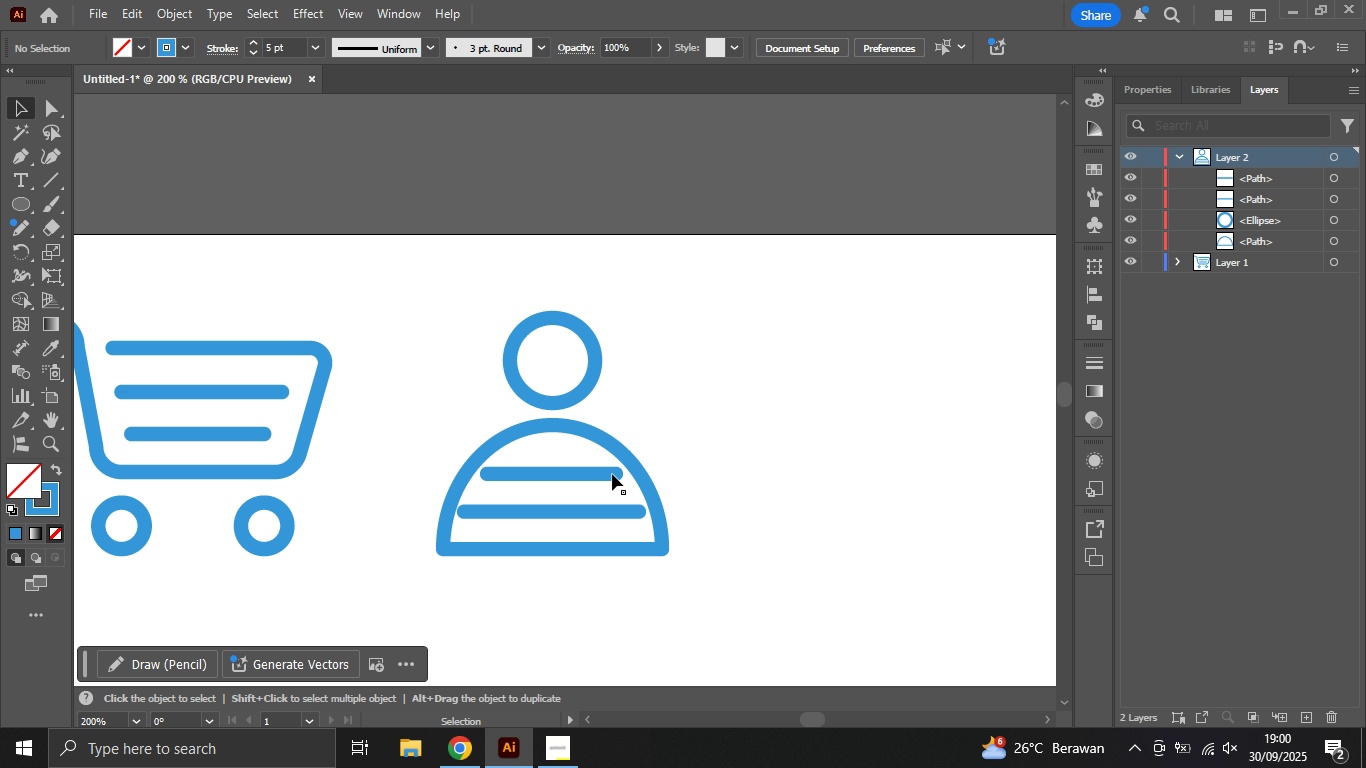 
left_click([610, 473])
 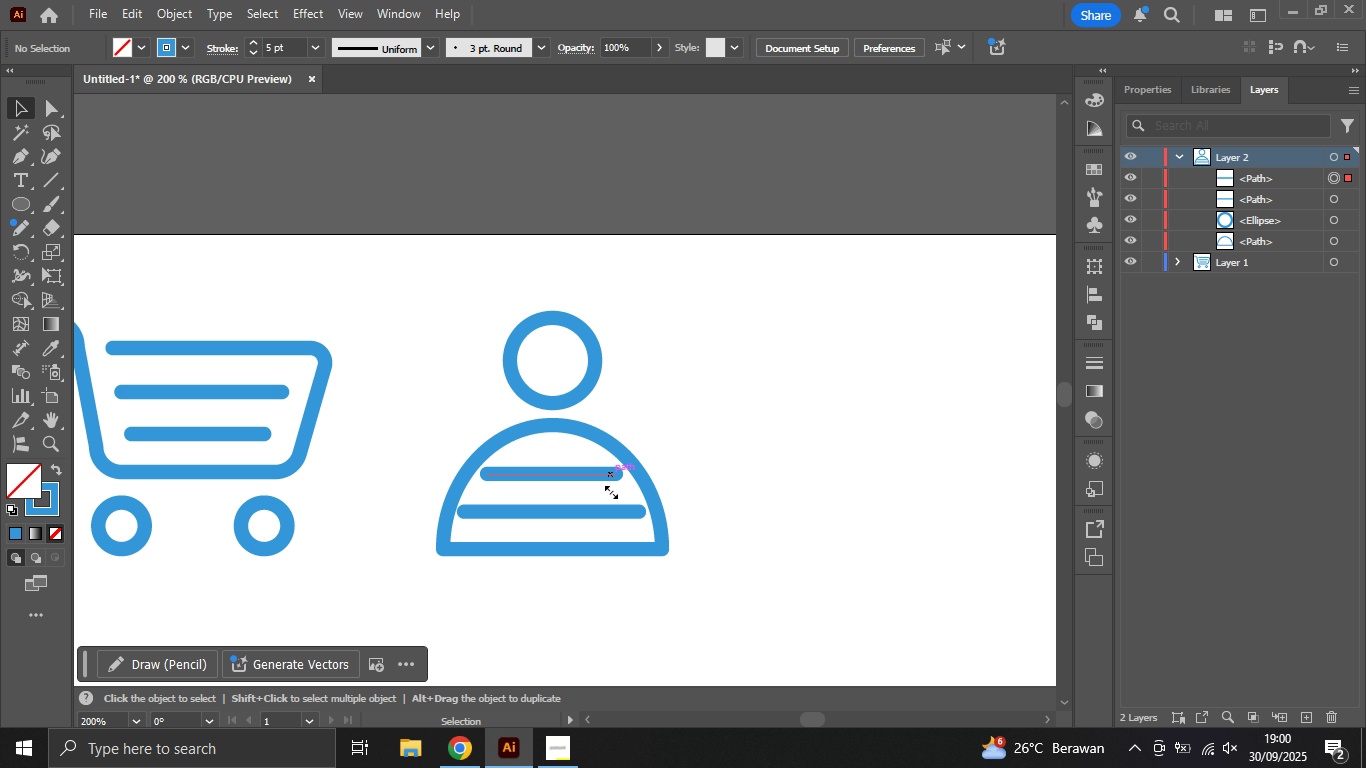 
hold_key(key=ShiftLeft, duration=0.78)
left_click([602, 511])
 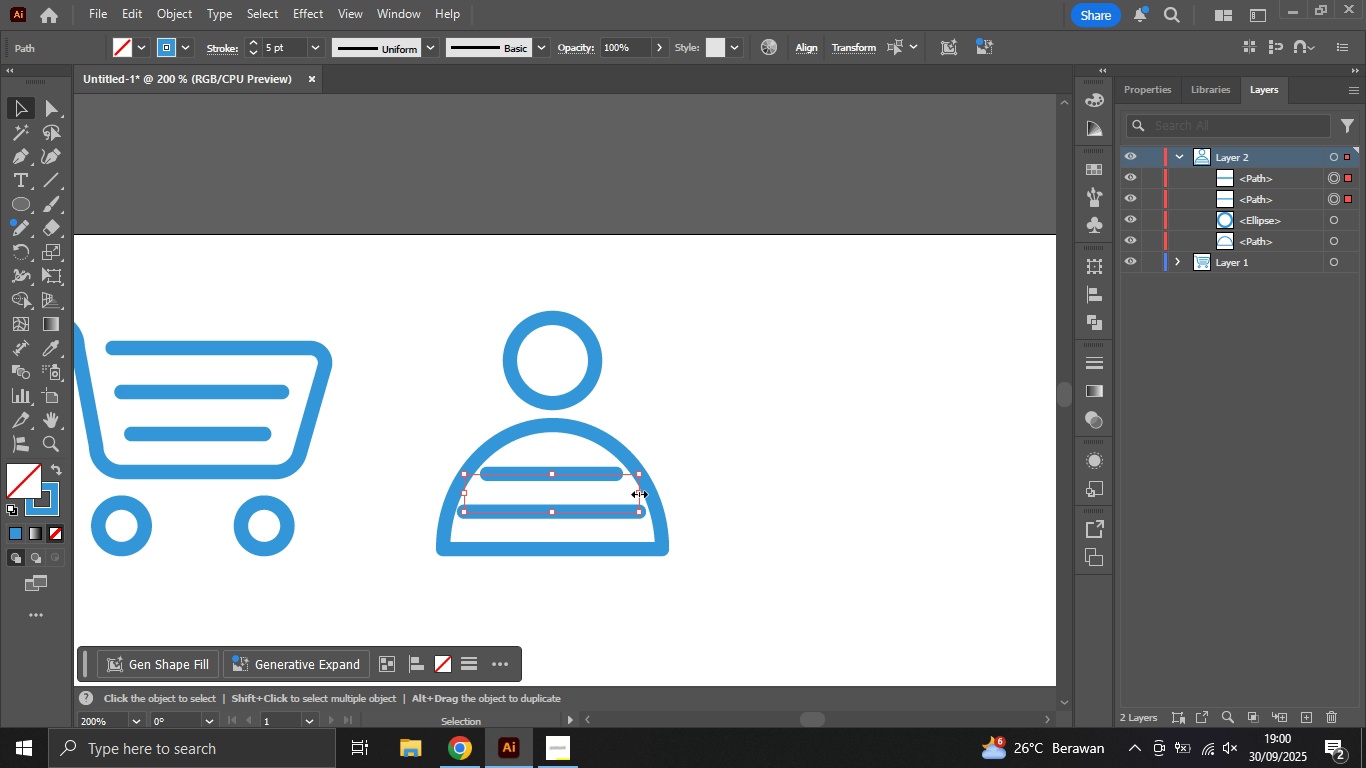 
hold_key(key=AltLeft, duration=1.42)
left_click_drag(start_coordinate=[638, 489], to_coordinate=[622, 496])
 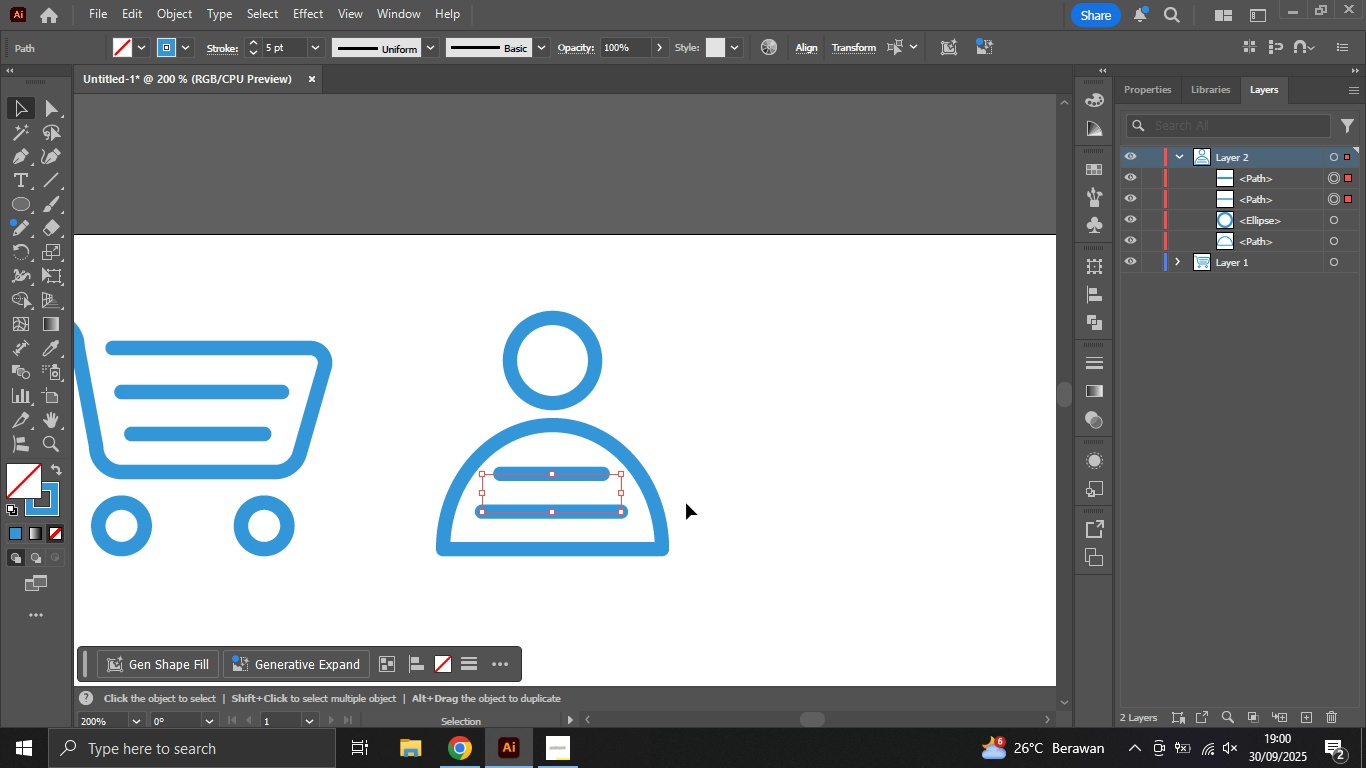 
left_click([740, 485])
 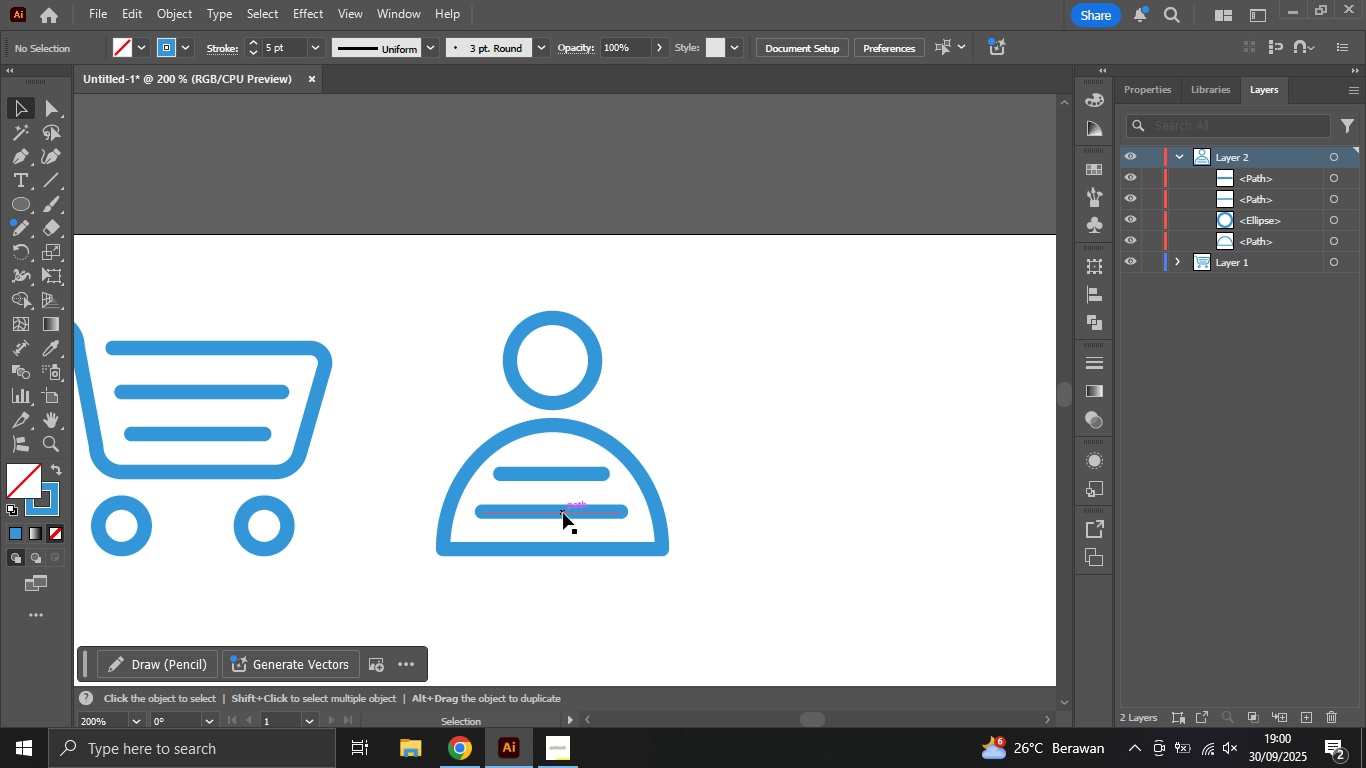 
left_click_drag(start_coordinate=[565, 509], to_coordinate=[564, 519])
 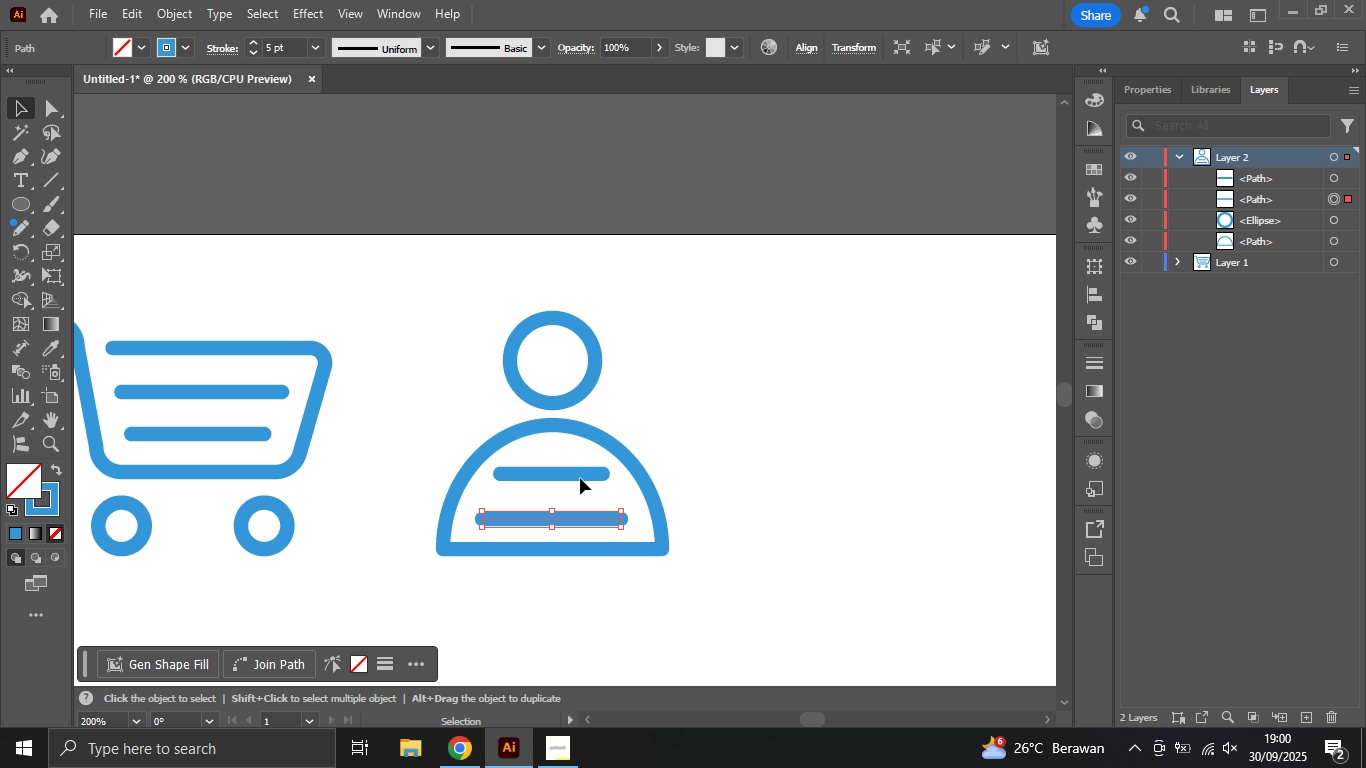 
hold_key(key=ShiftLeft, duration=1.26)
 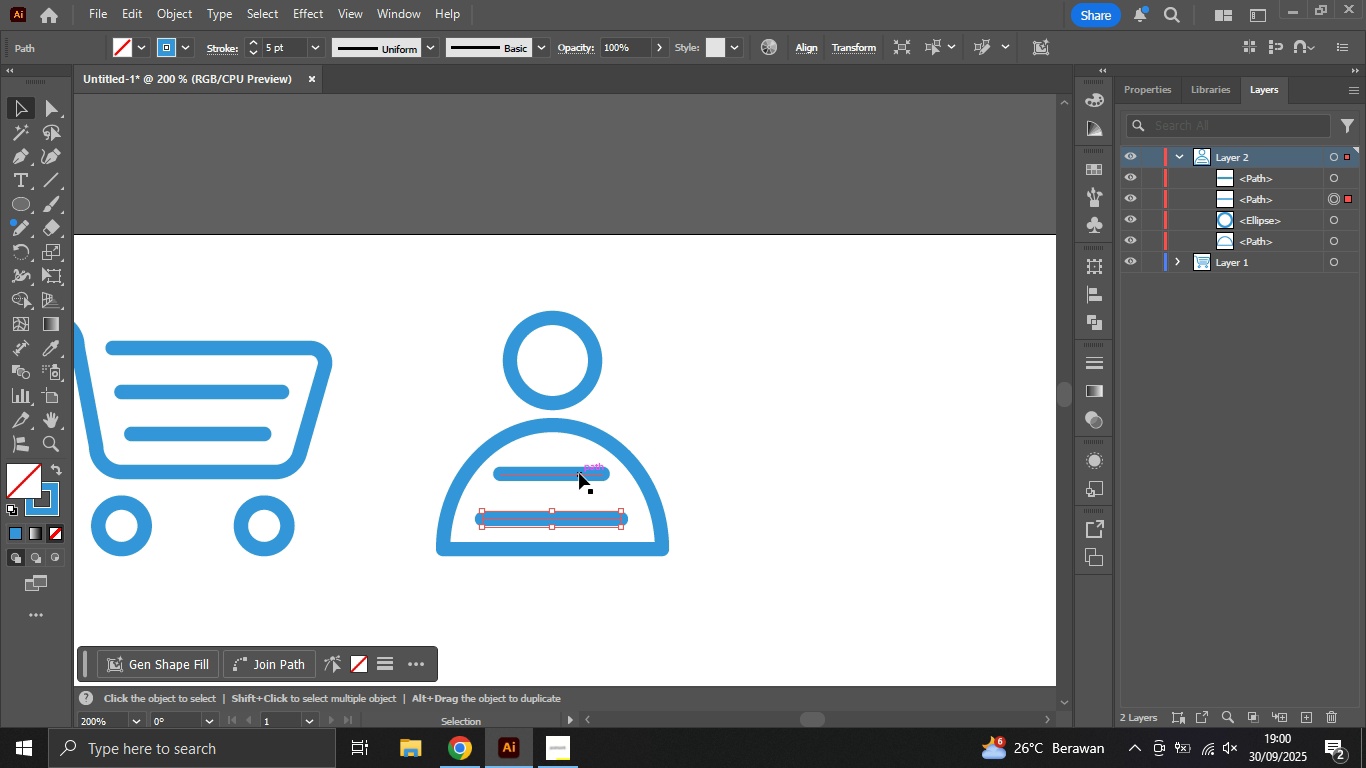 
left_click_drag(start_coordinate=[579, 473], to_coordinate=[578, 482])
 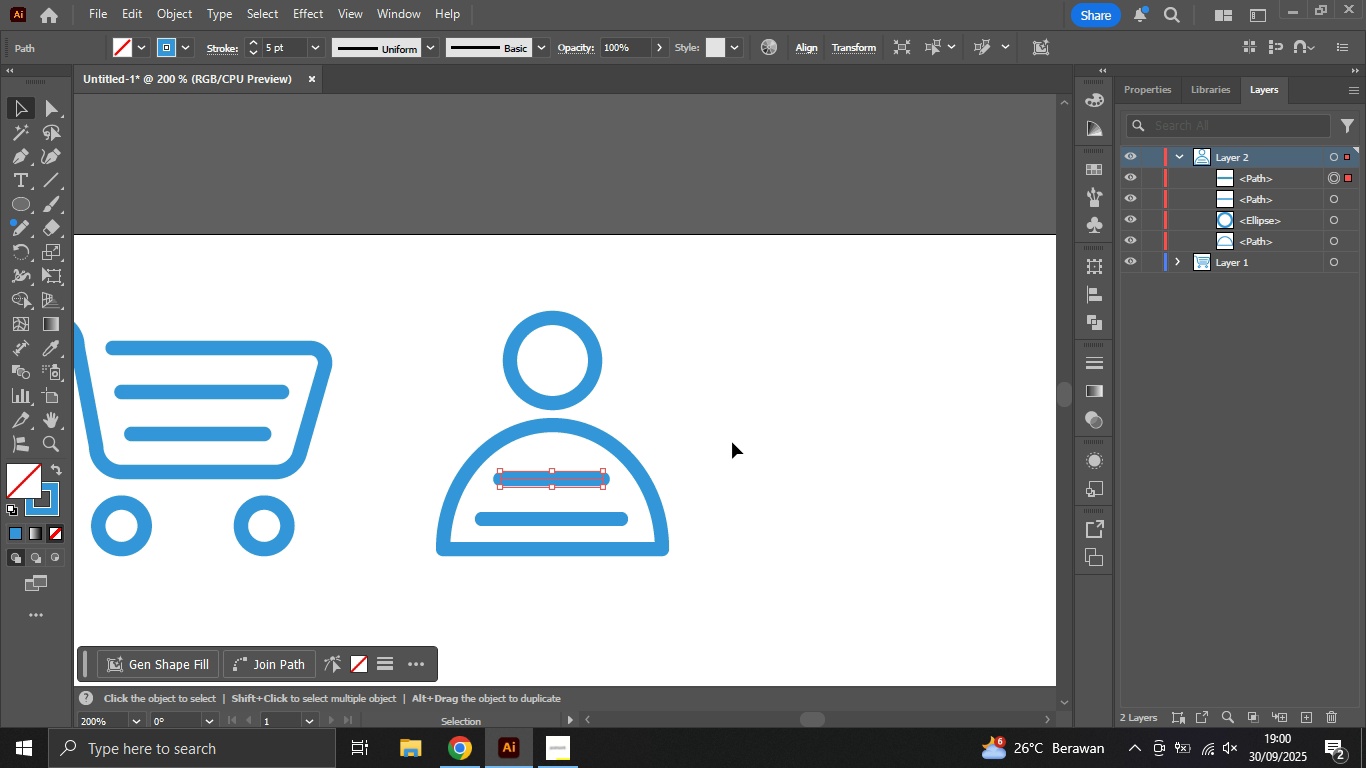 
hold_key(key=ShiftLeft, duration=0.98)
 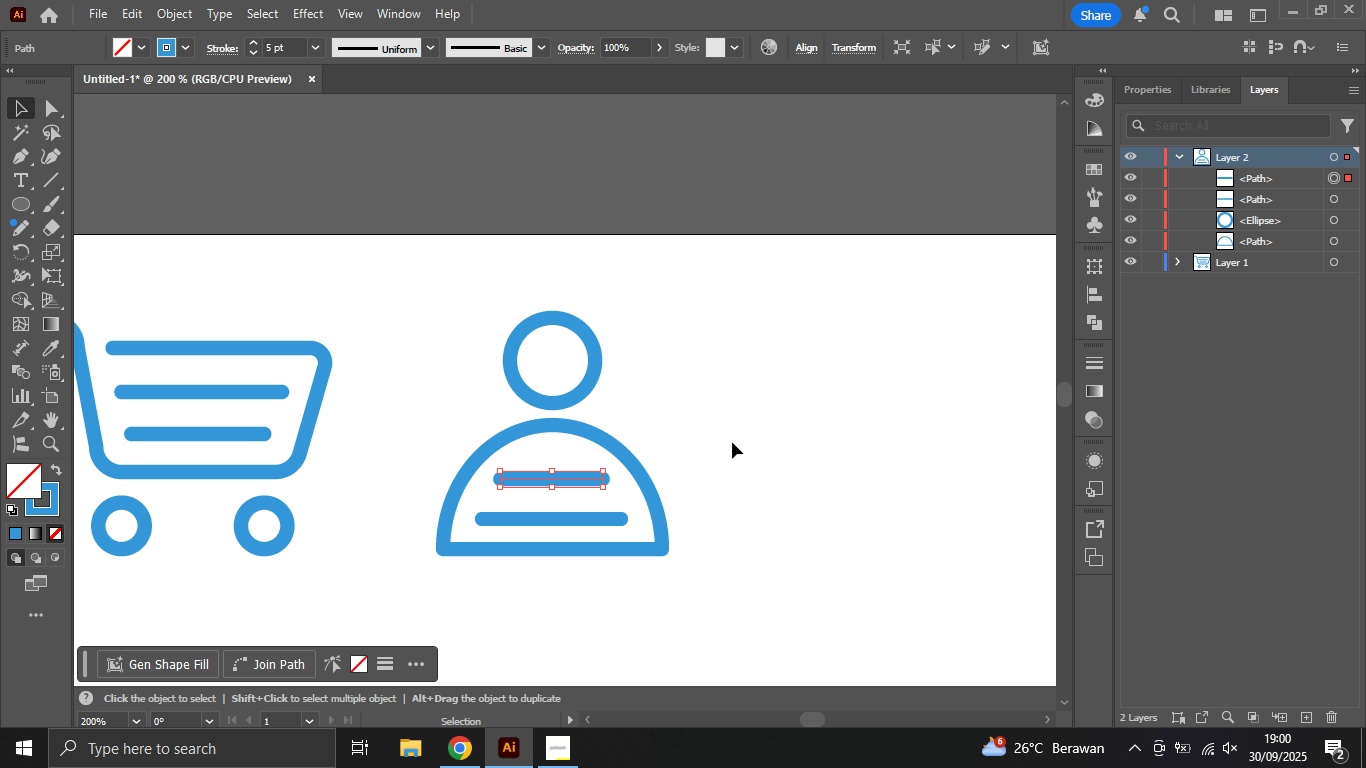 
left_click([732, 442])
 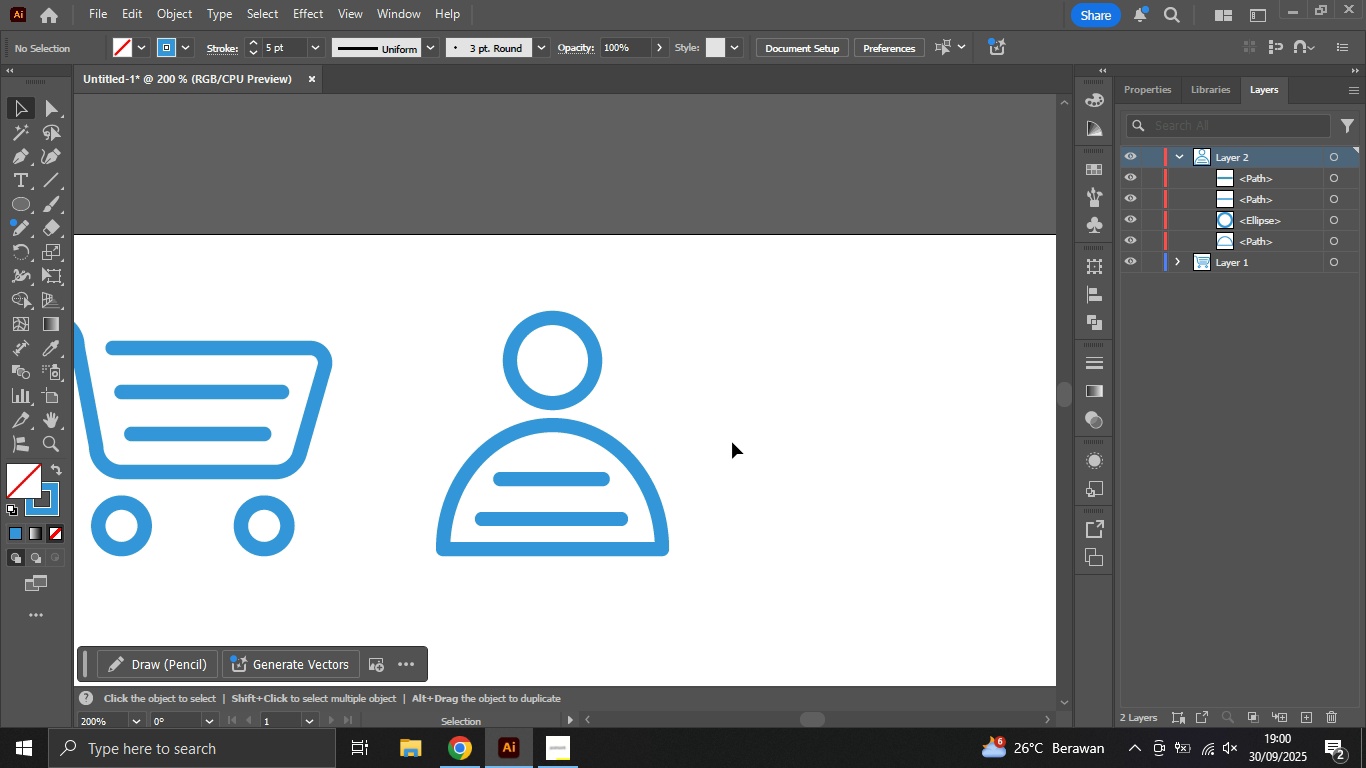 
hold_key(key=AltLeft, duration=0.92)
scroll: coordinate [734, 440], scroll_direction: down, amount: 3.0
 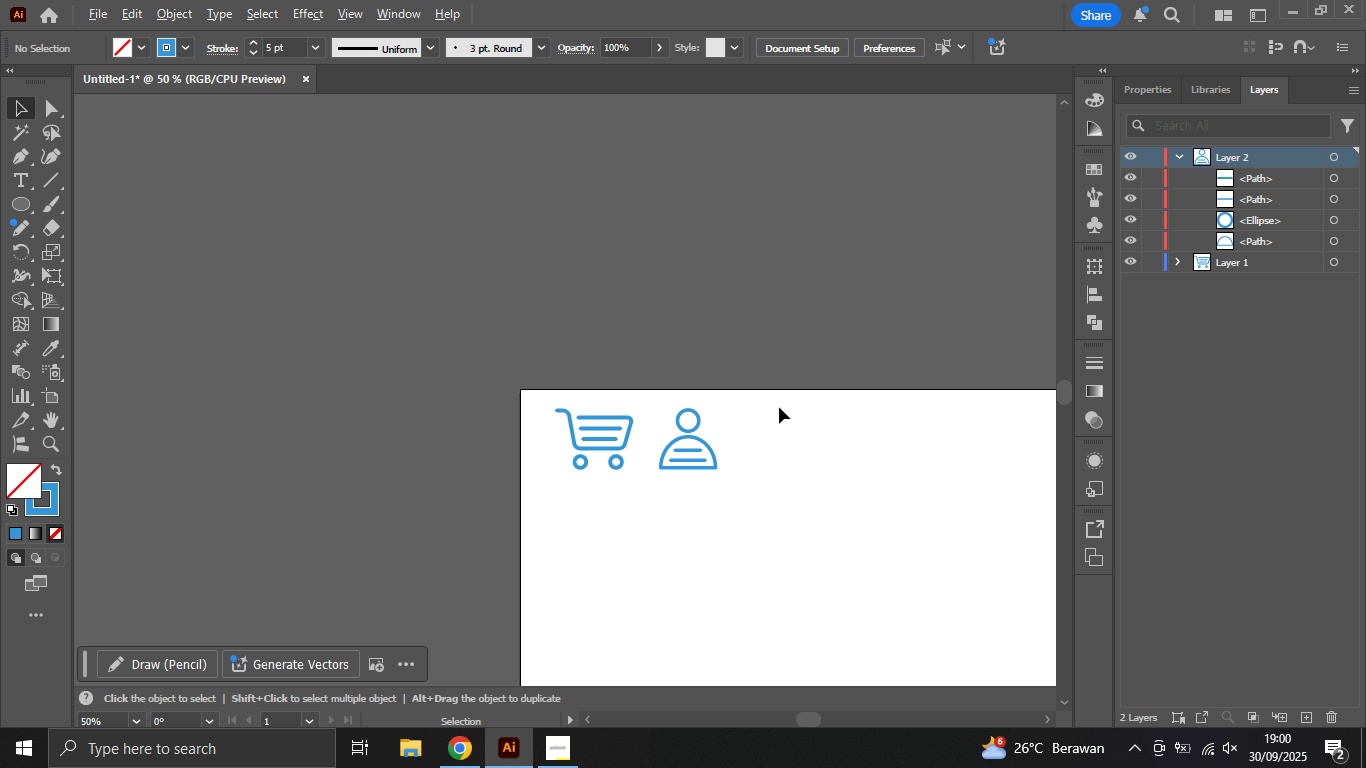 
left_click_drag(start_coordinate=[779, 407], to_coordinate=[777, 400])
 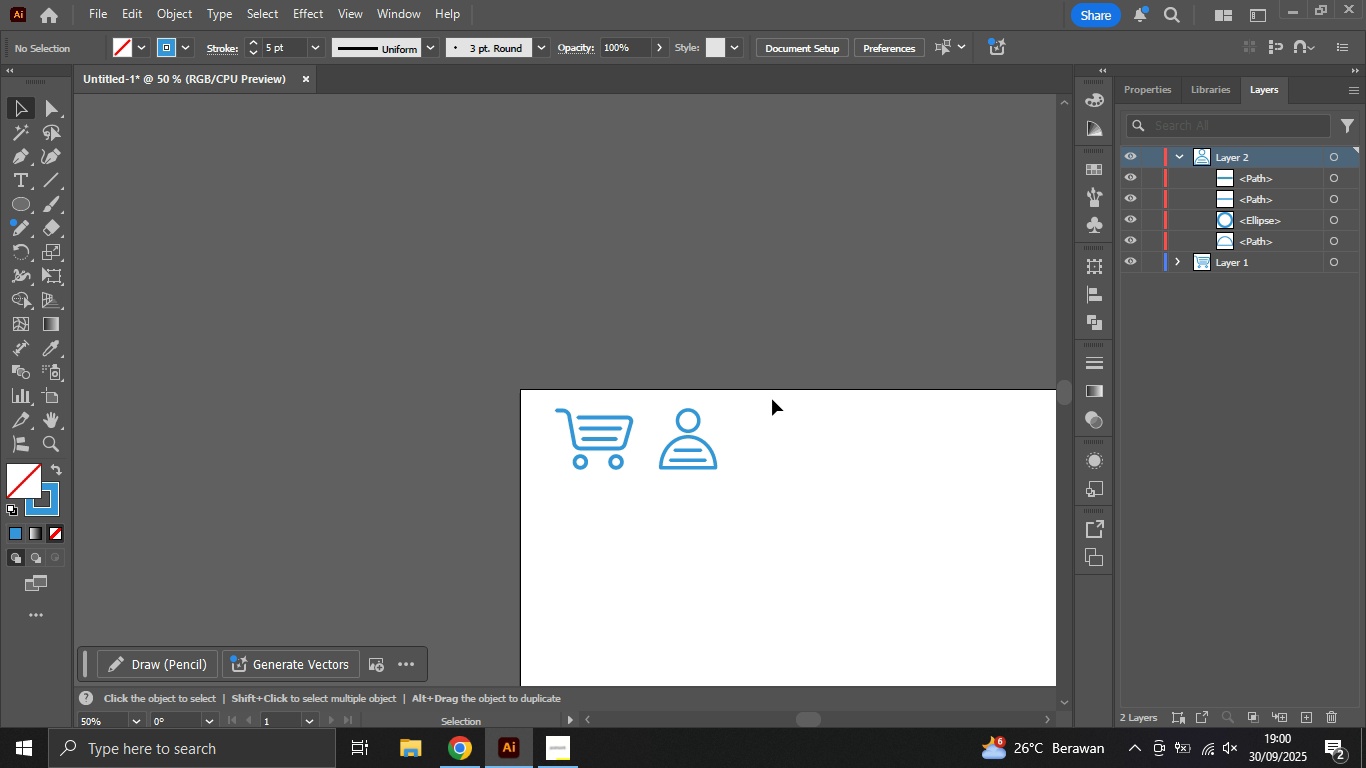 
left_click_drag(start_coordinate=[772, 399], to_coordinate=[634, 494])
 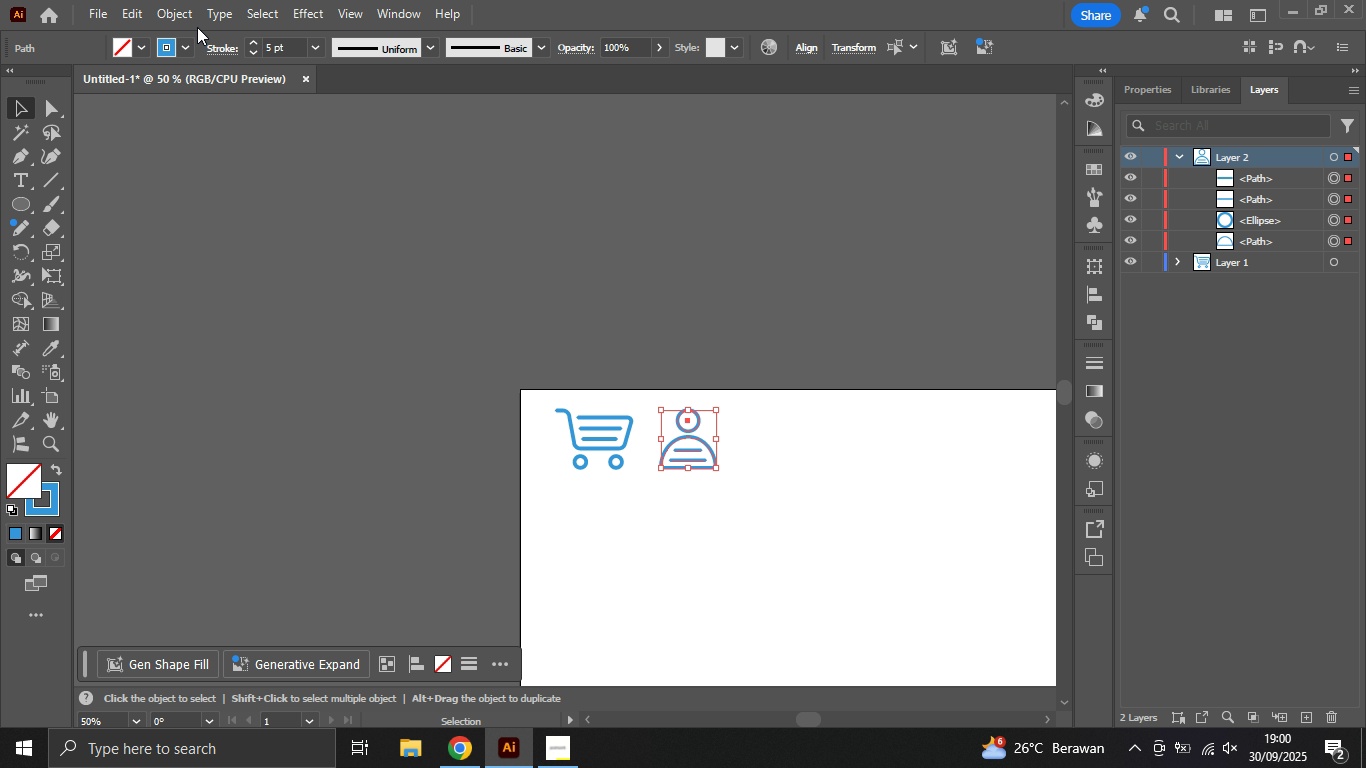 
left_click([185, 17])
 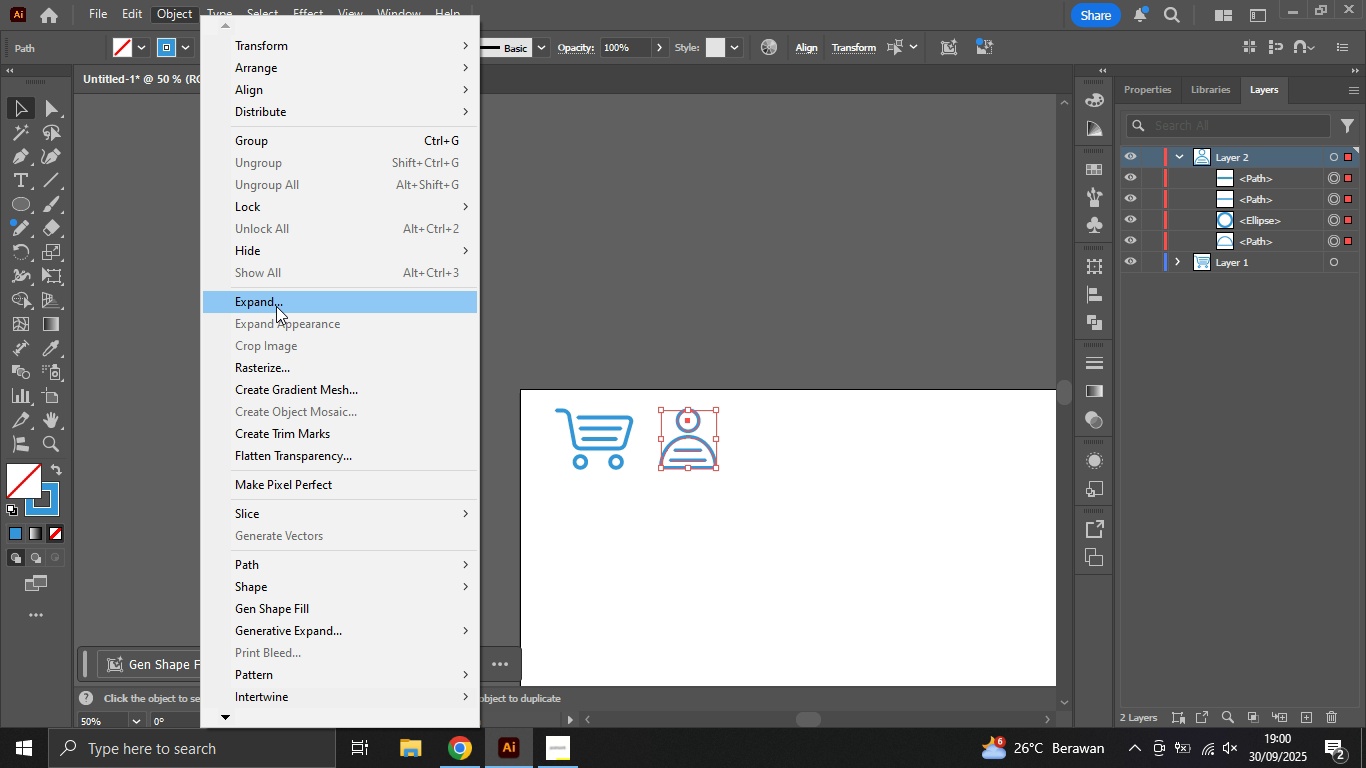 
left_click([276, 305])
 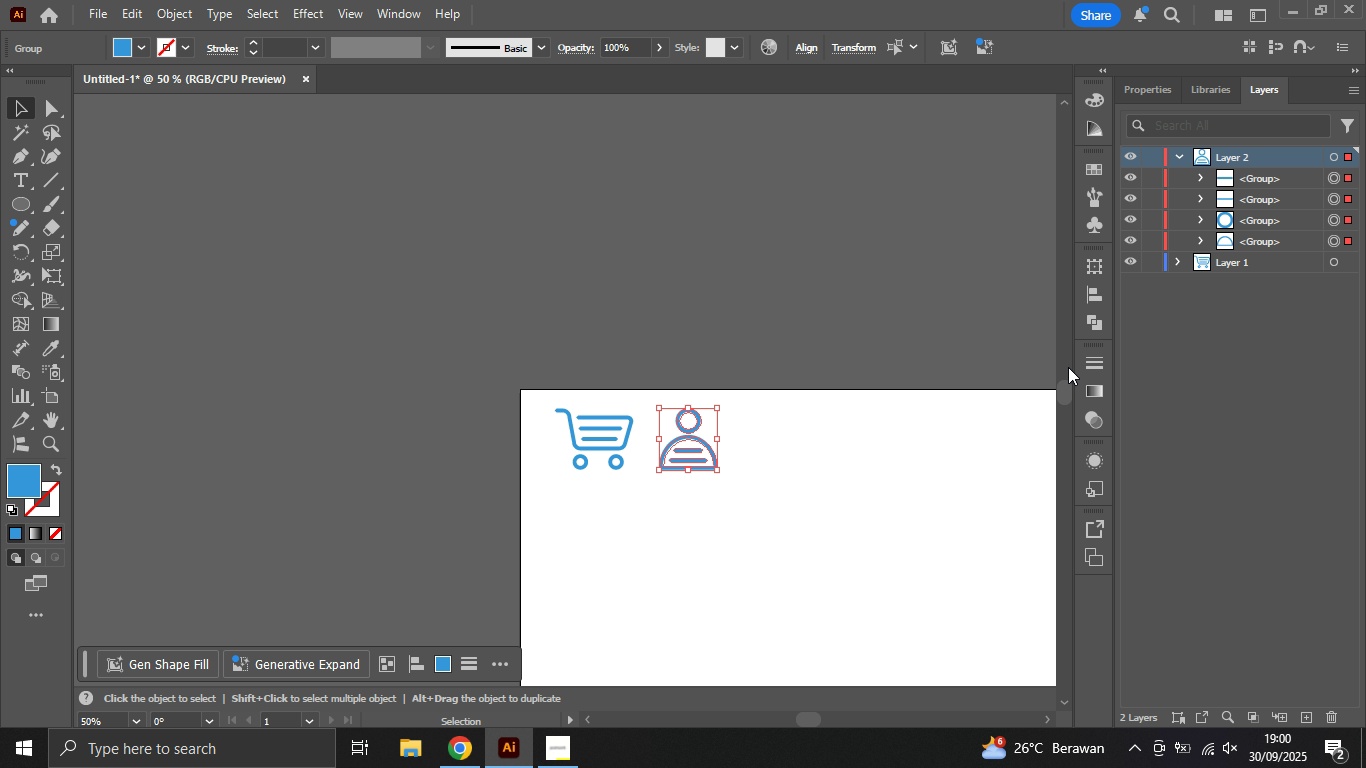 
left_click([1091, 312])
 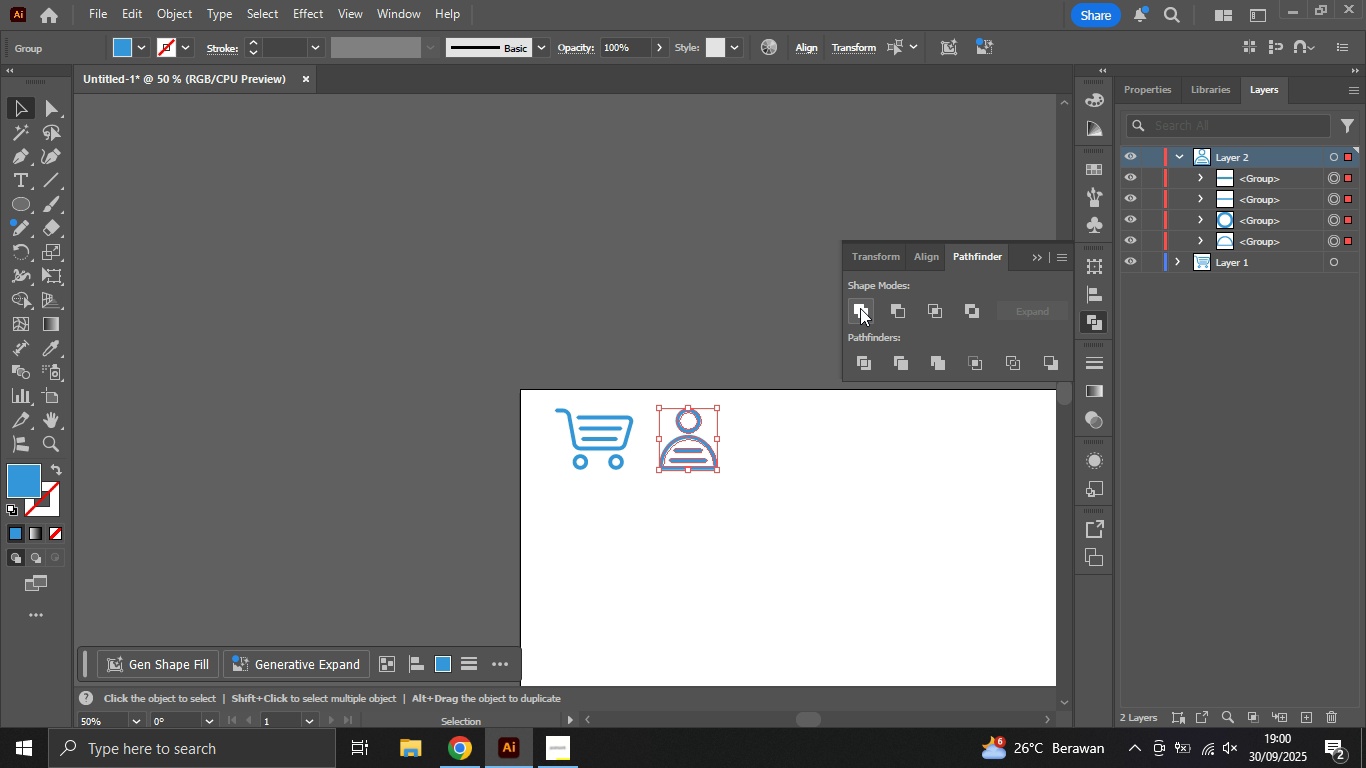 
left_click([860, 308])
 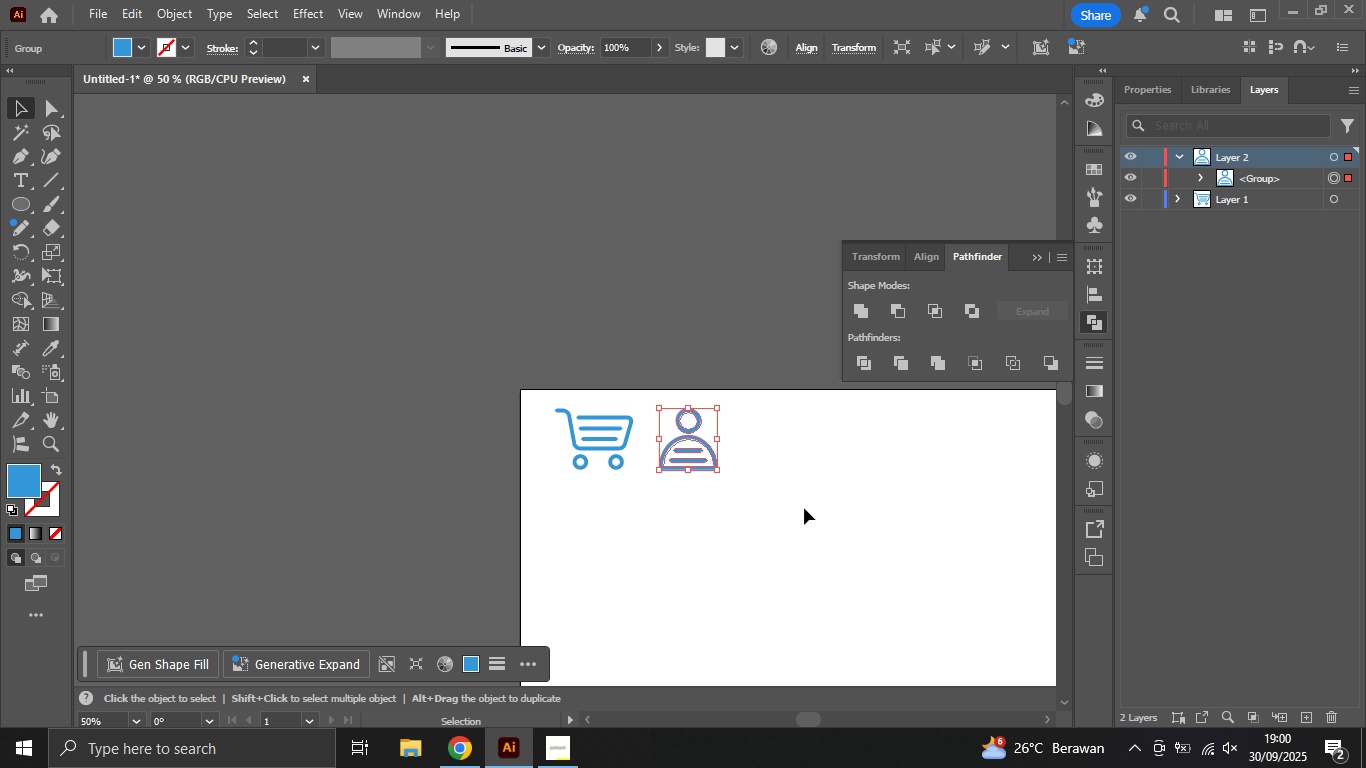 
left_click([804, 508])
 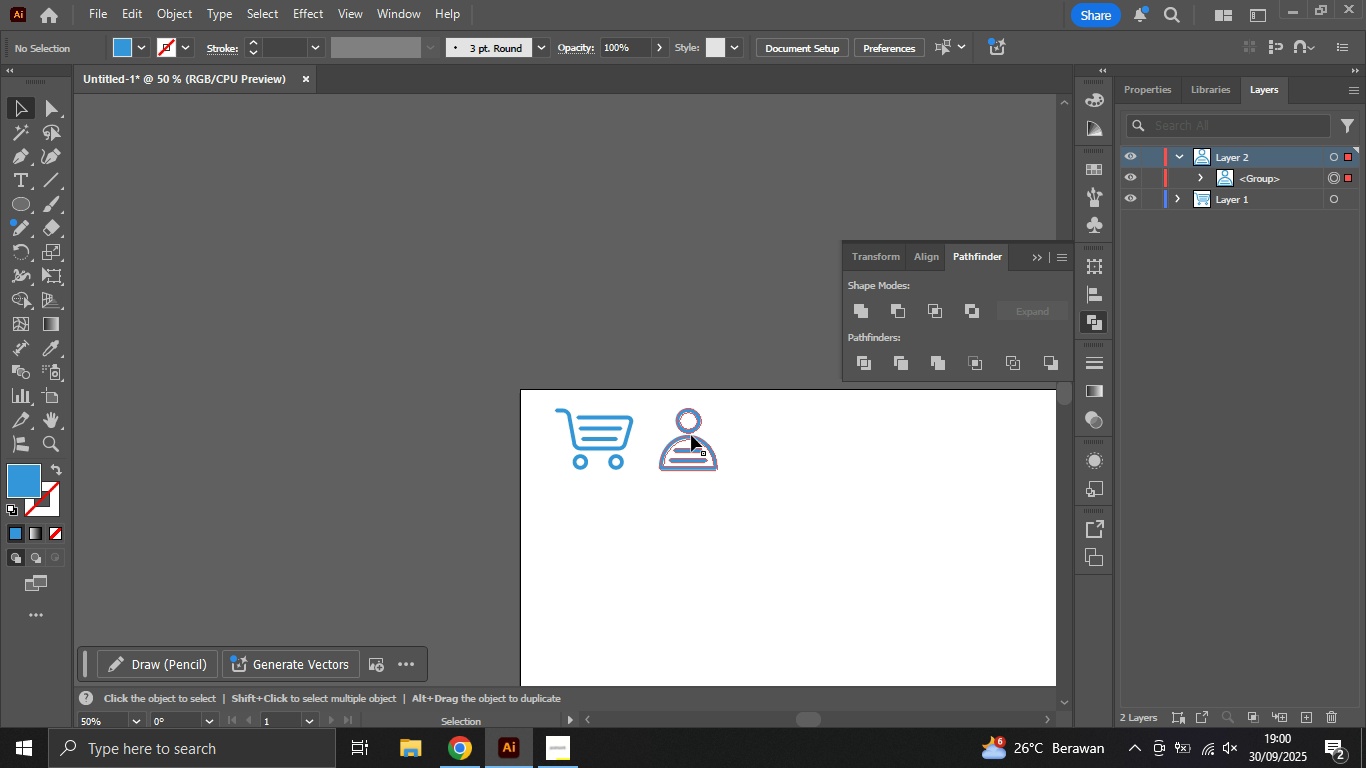 
hold_key(key=ShiftLeft, duration=0.76)
left_click([623, 441])
 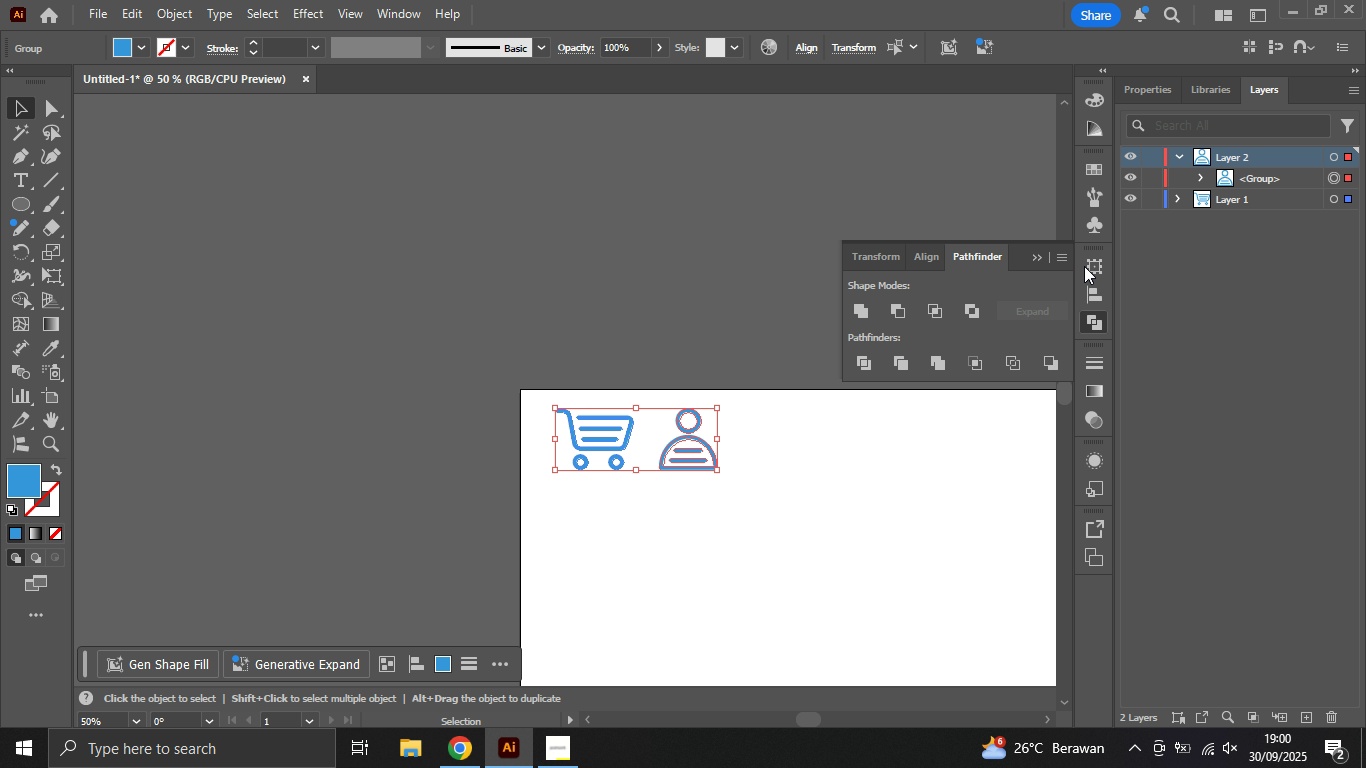 
left_click([1098, 299])
 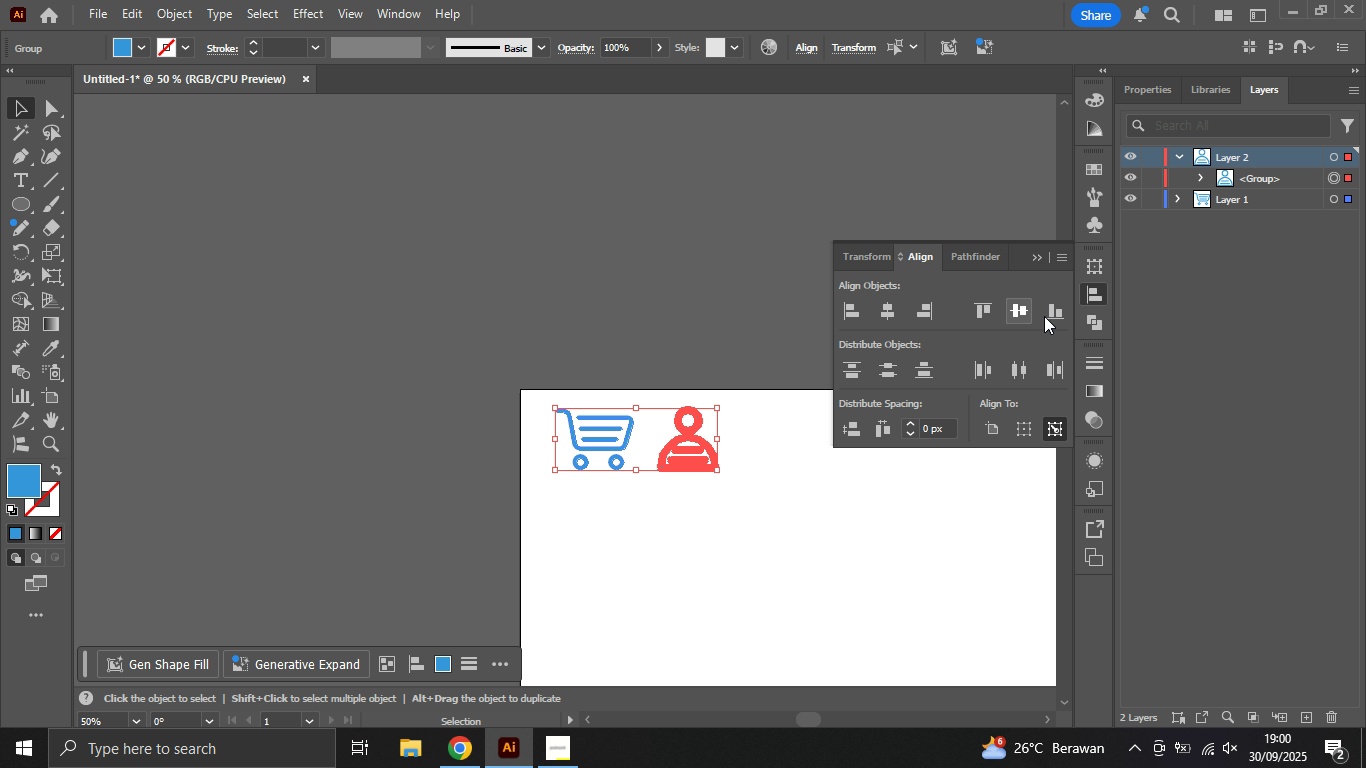 
wait(5.08)
 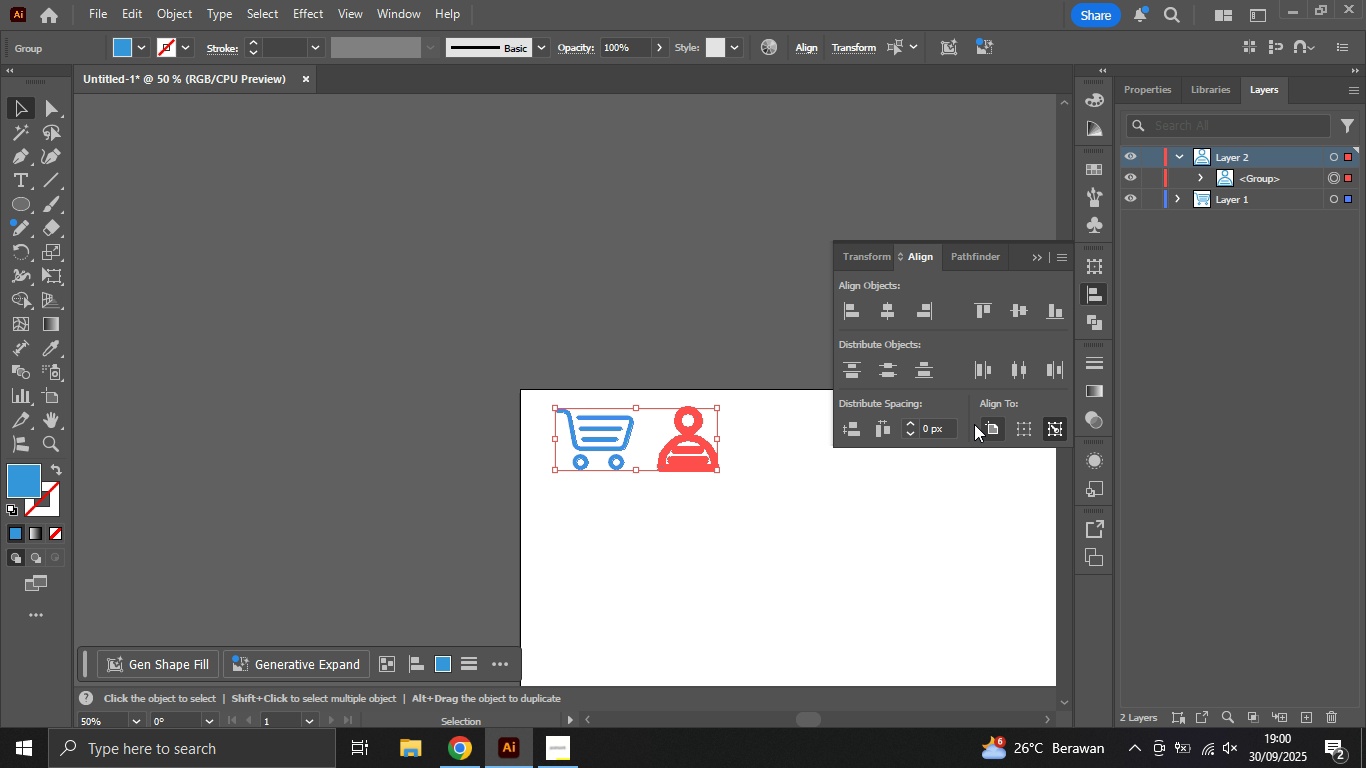 
double_click([1059, 315])
 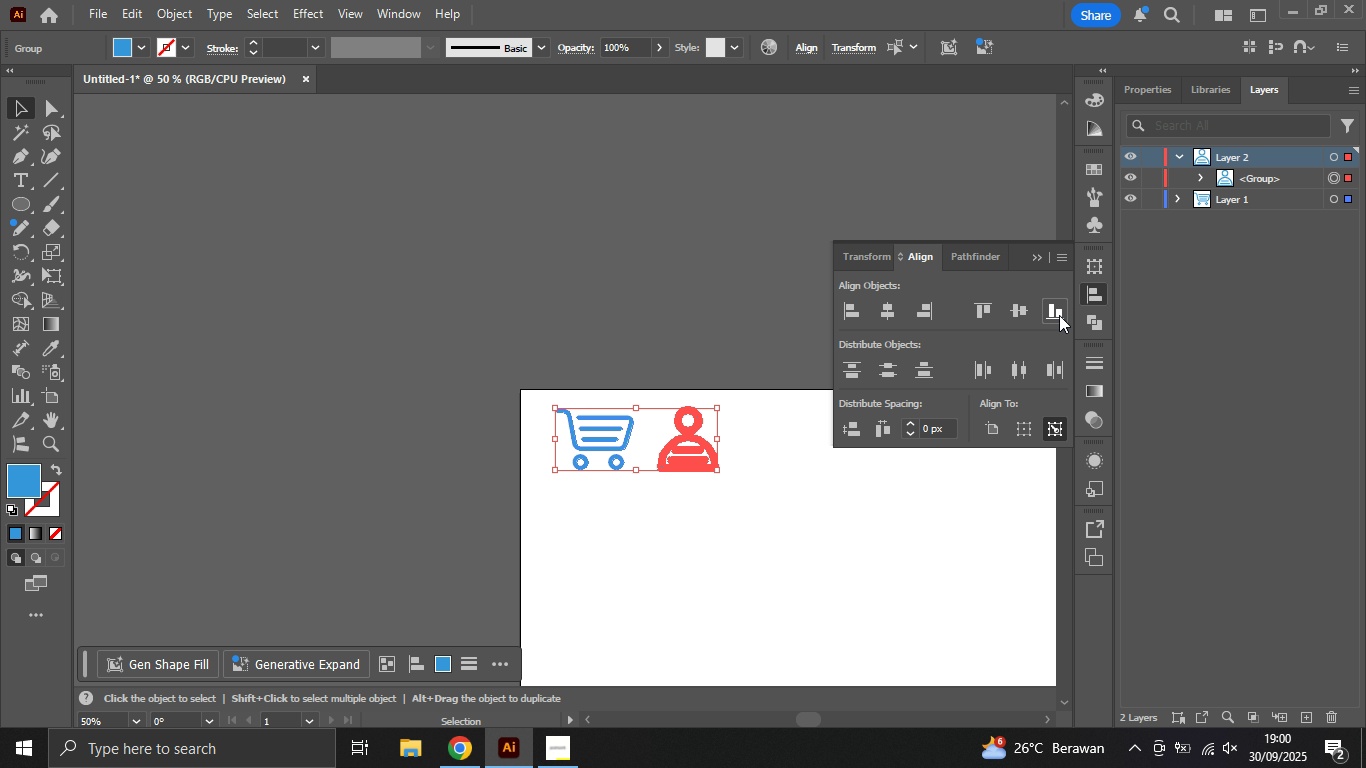 
triple_click([1059, 315])
 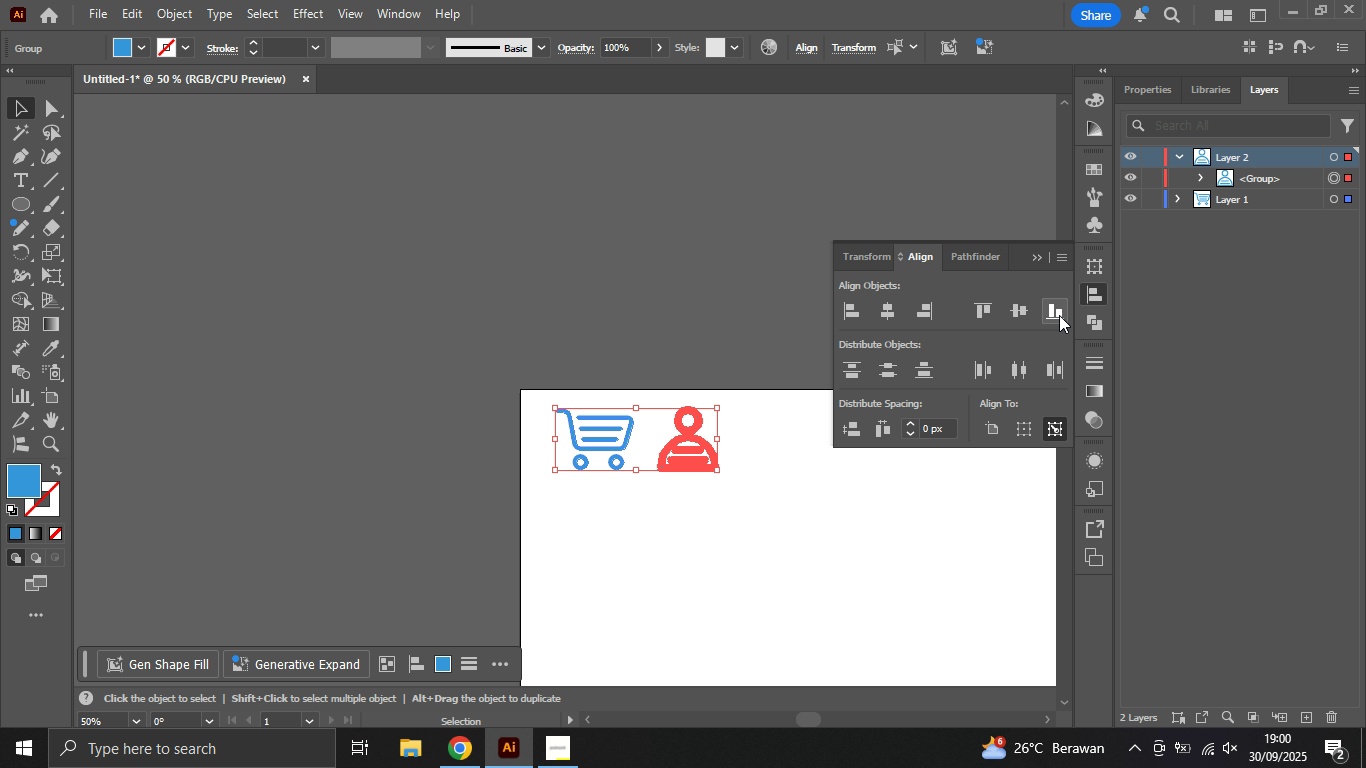 
triple_click([1059, 315])
 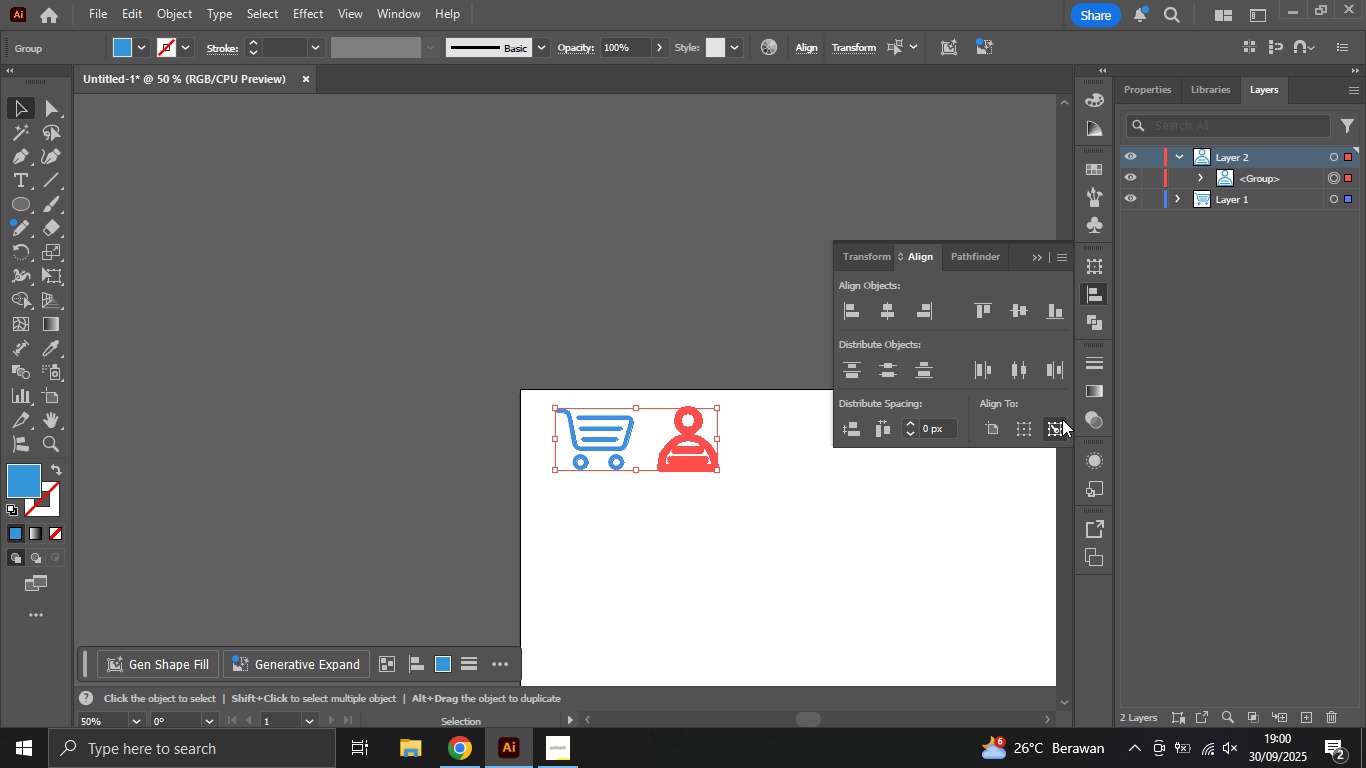 
left_click([1062, 419])
 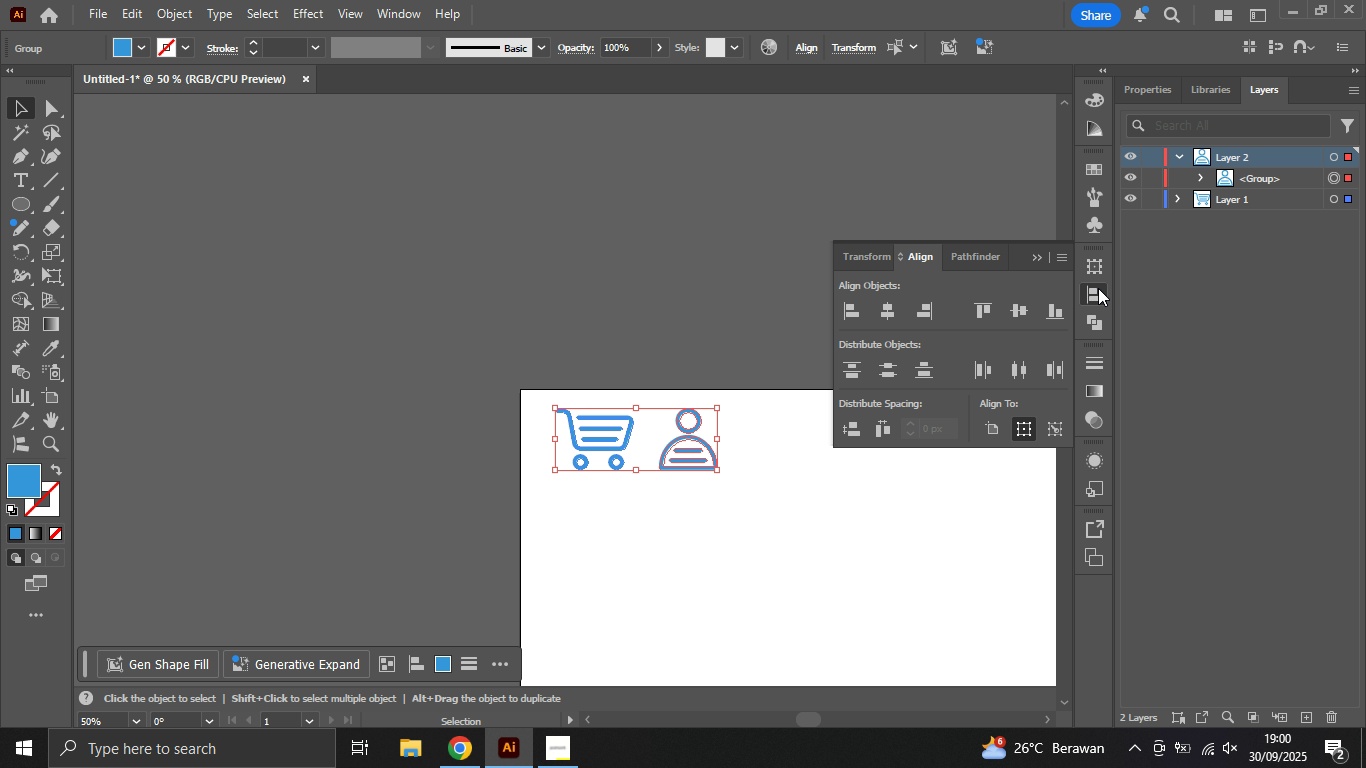 
double_click([752, 561])
 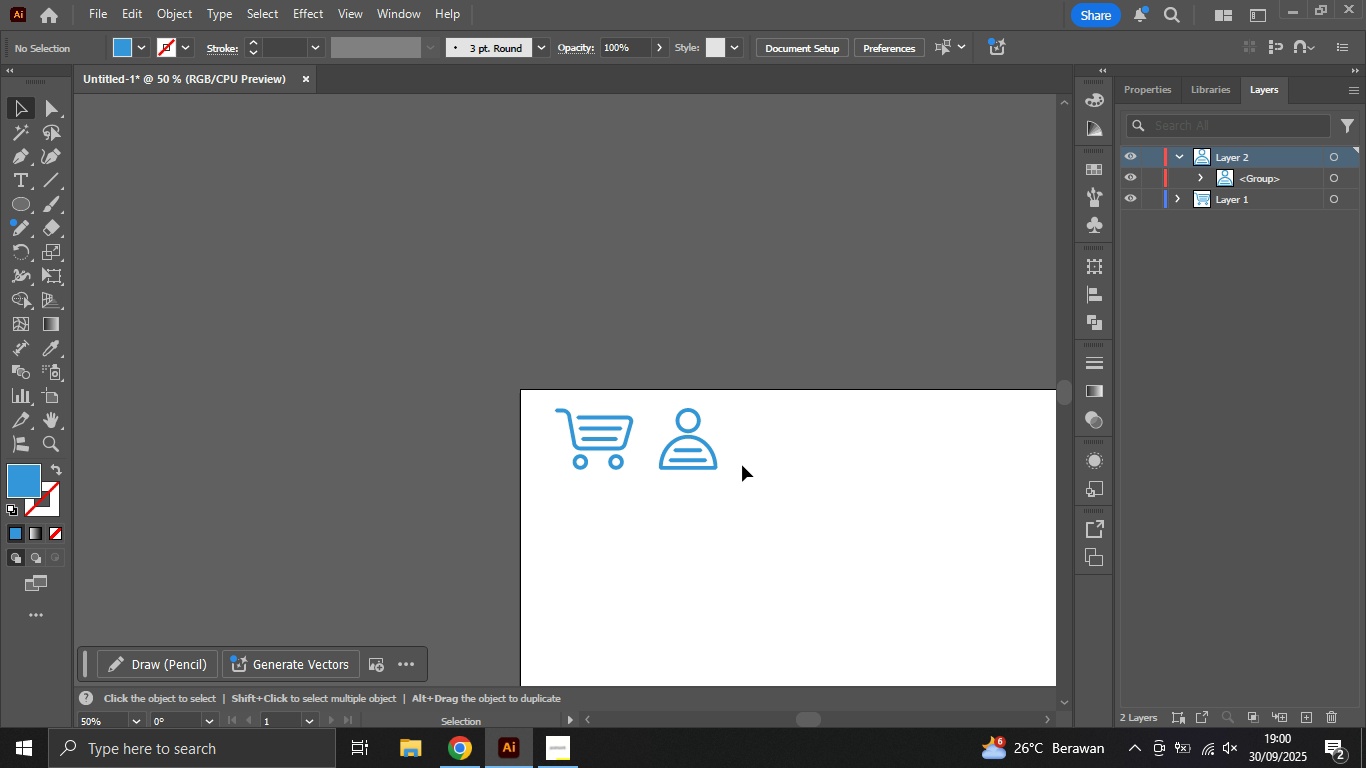 
hold_key(key=Space, duration=1.03)
 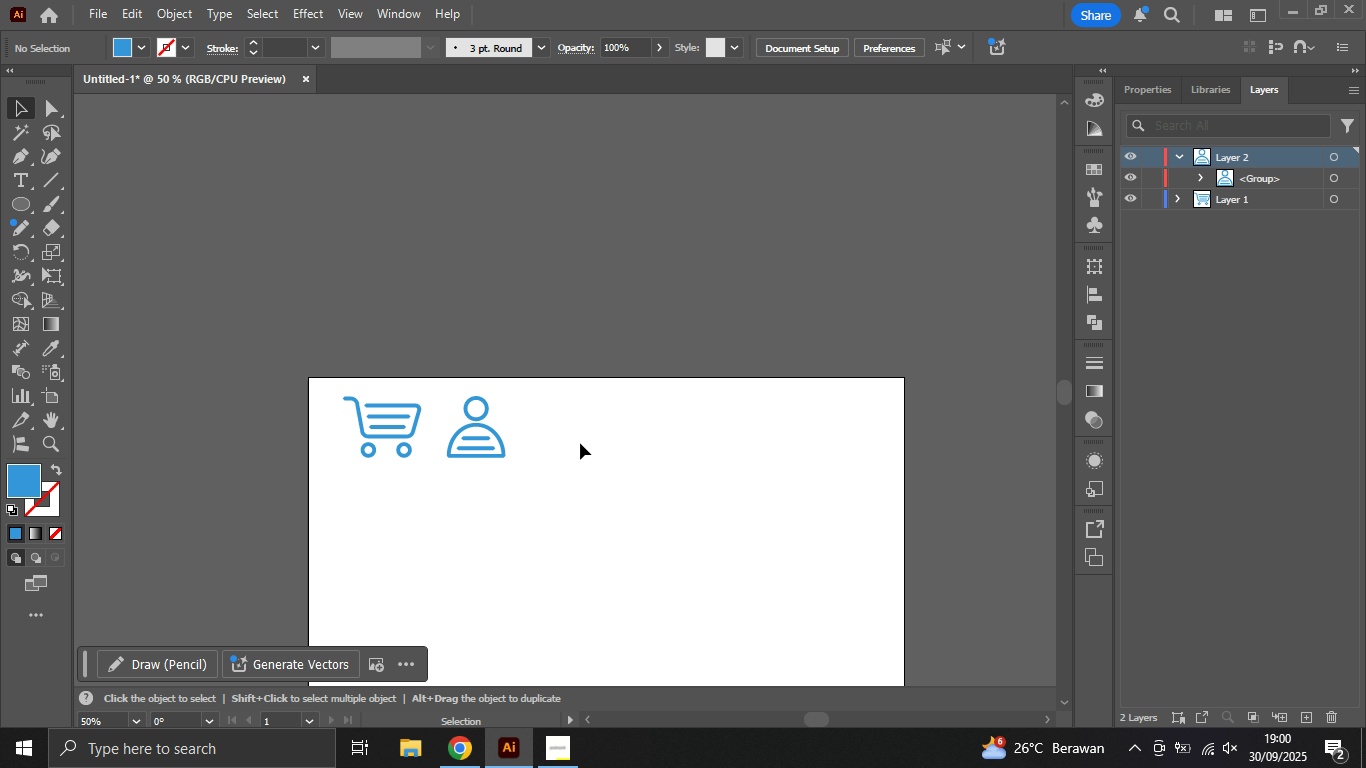 
left_click_drag(start_coordinate=[759, 450], to_coordinate=[547, 438])
 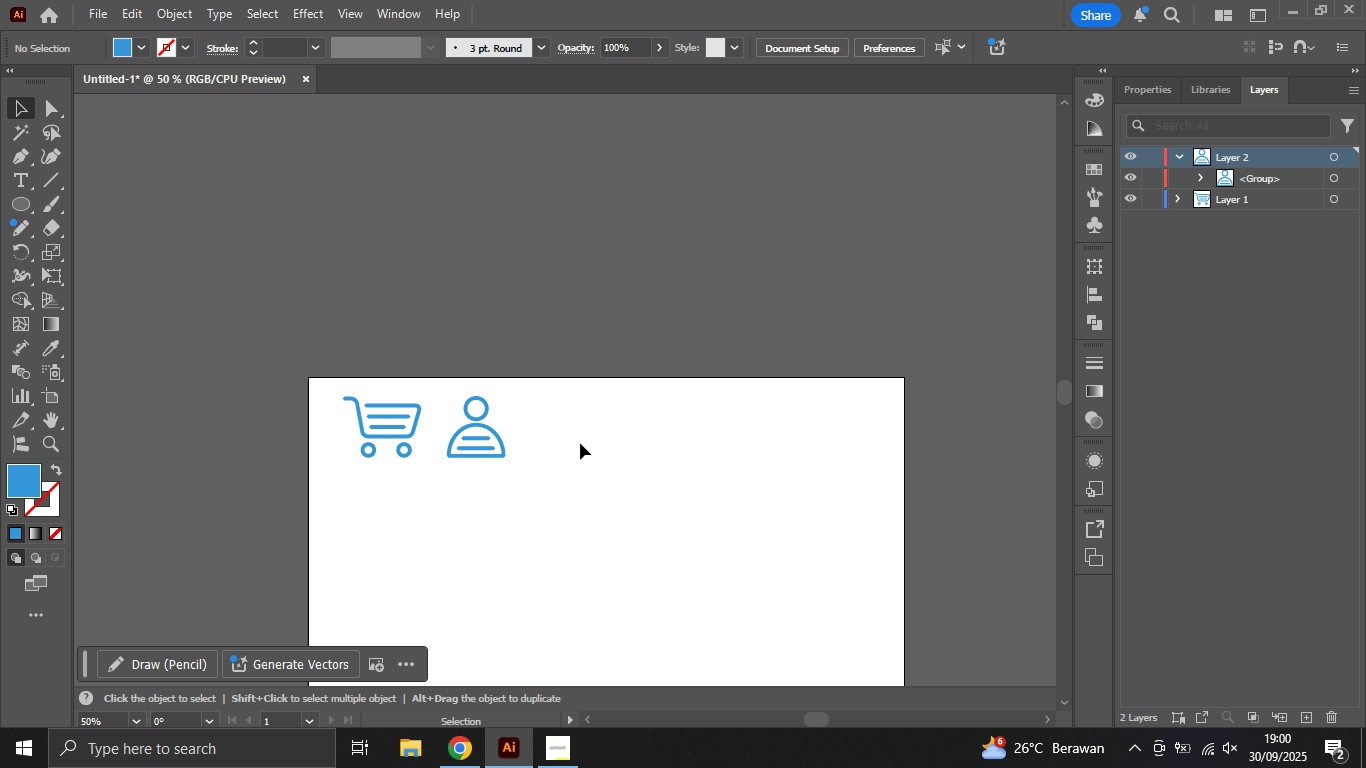 
left_click([580, 443])
 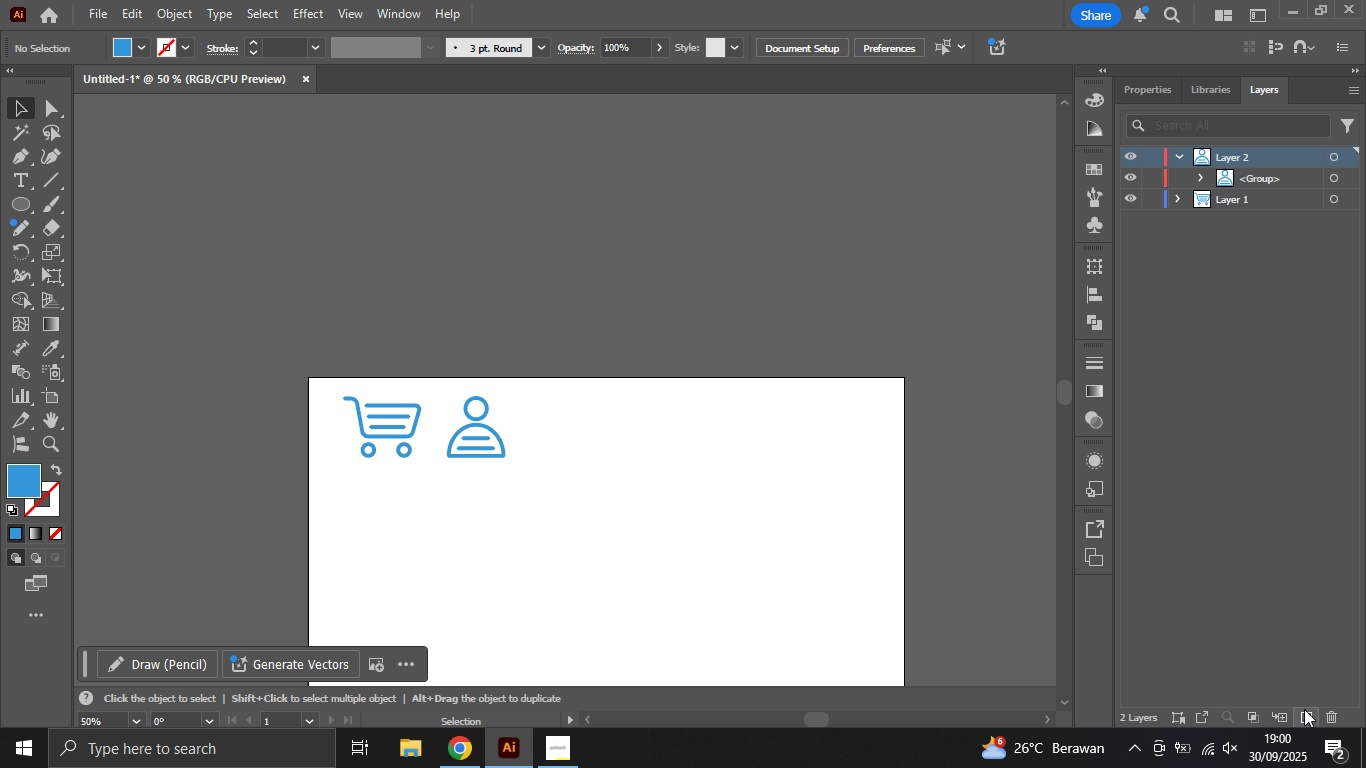 
left_click([1304, 709])
 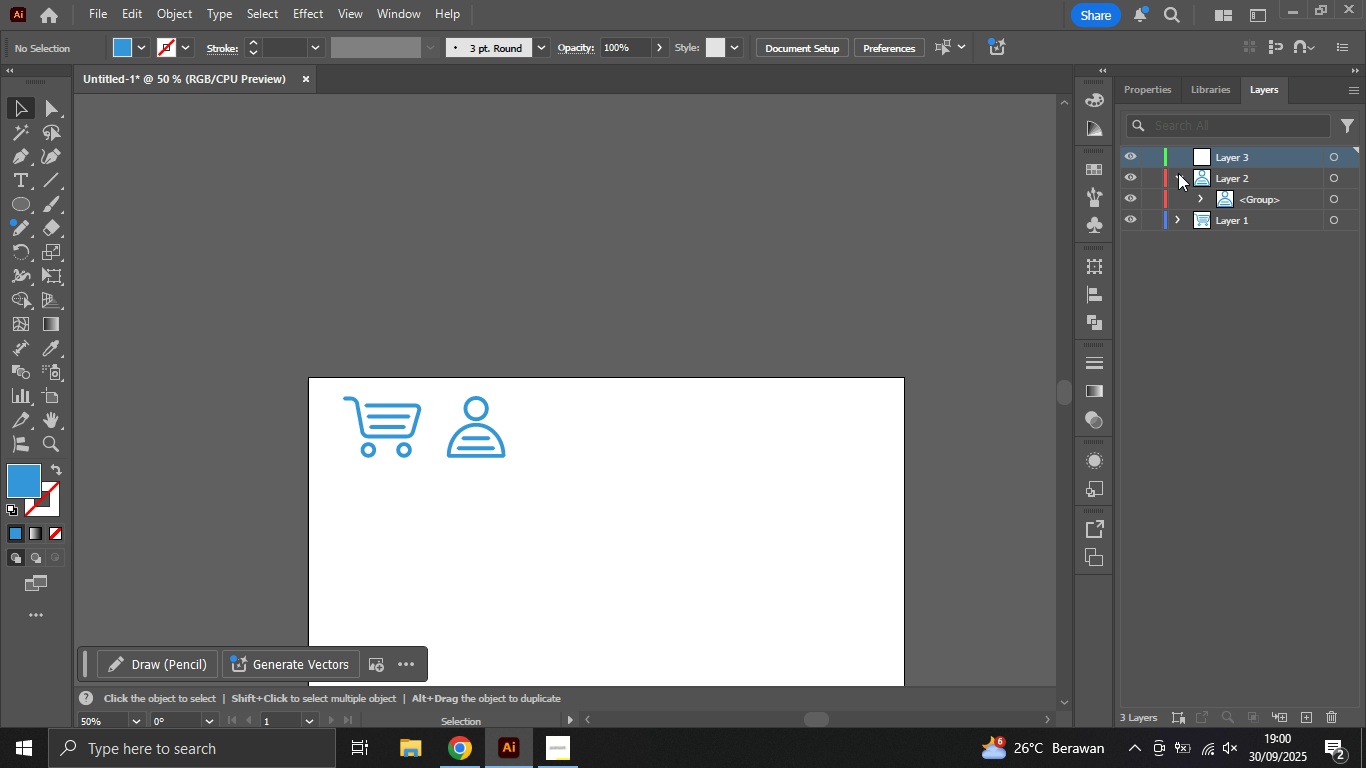 
double_click([1243, 374])
 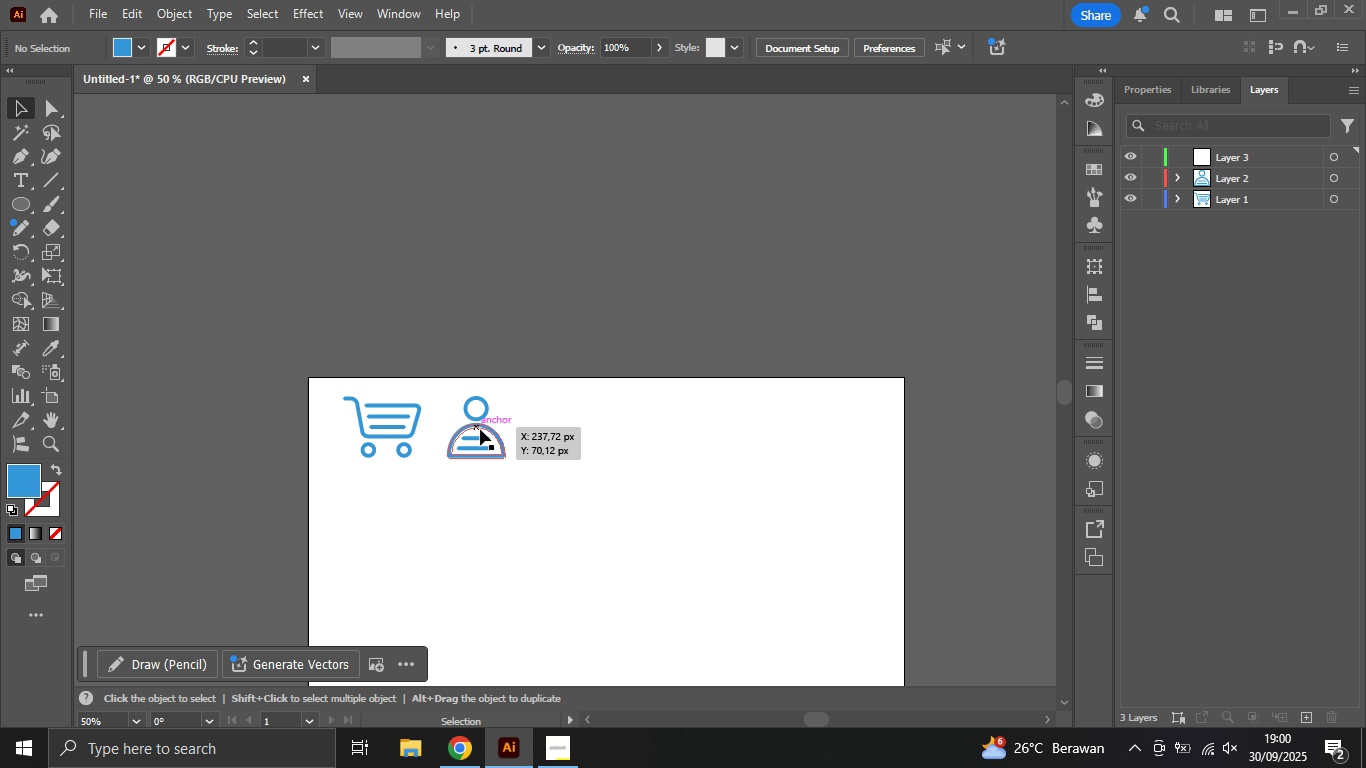 
hold_key(key=AltLeft, duration=1.59)
scroll: coordinate [510, 419], scroll_direction: up, amount: 4.0
 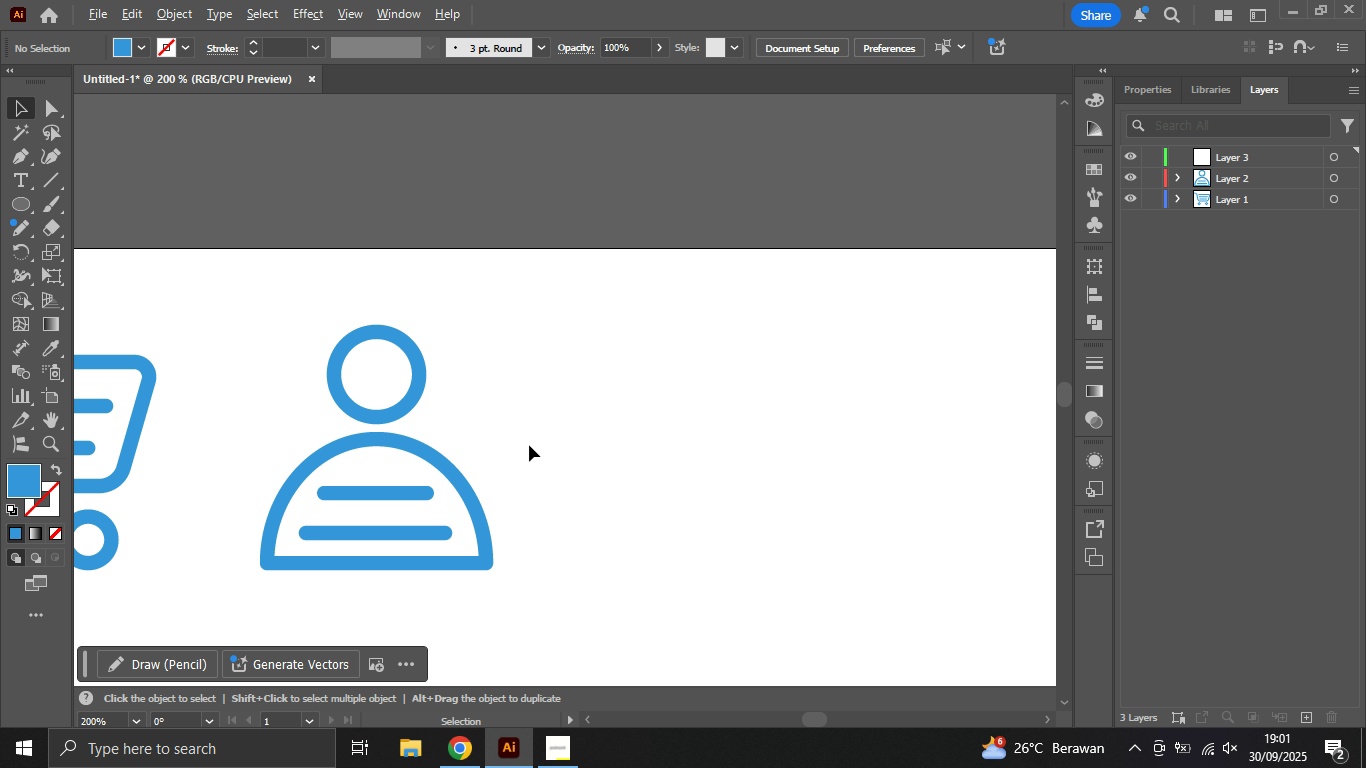 
scroll: coordinate [600, 461], scroll_direction: down, amount: 1.0
 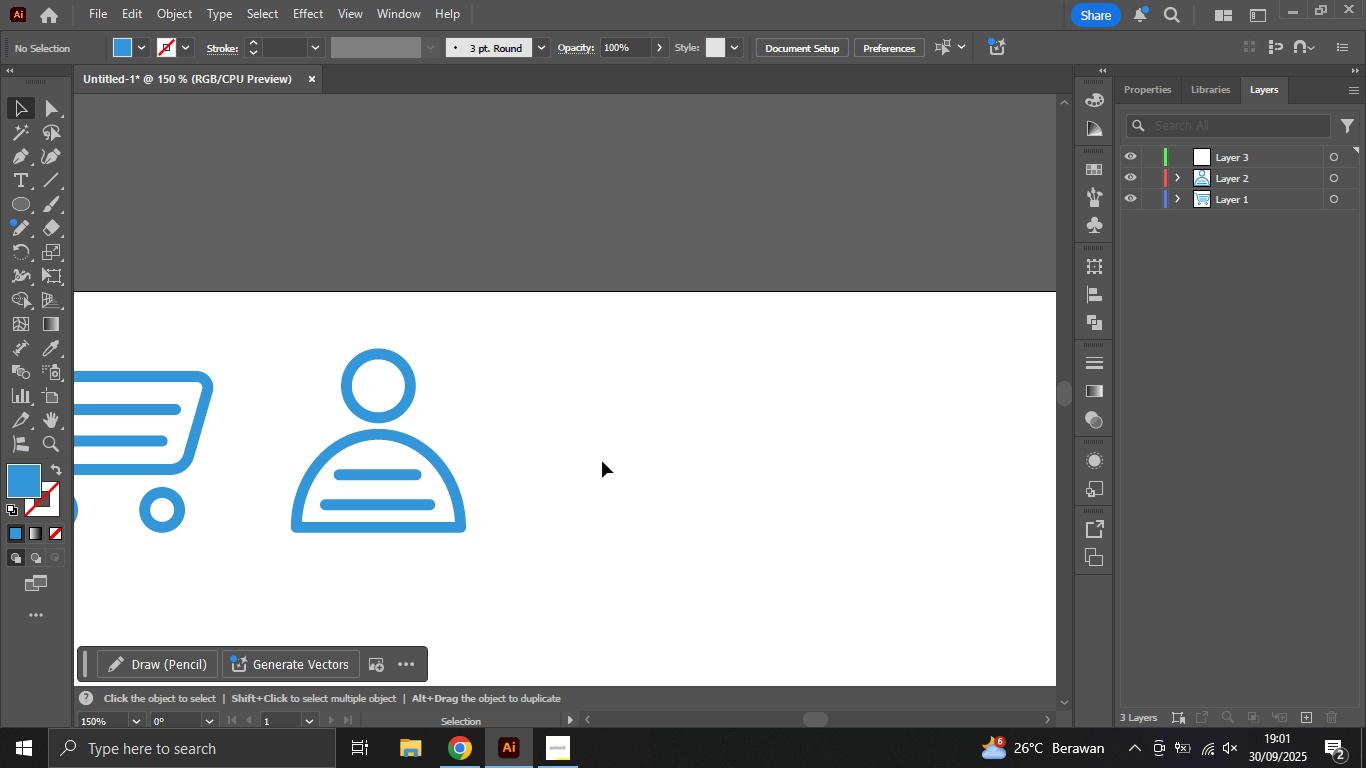 
key(Alt+AltLeft)
 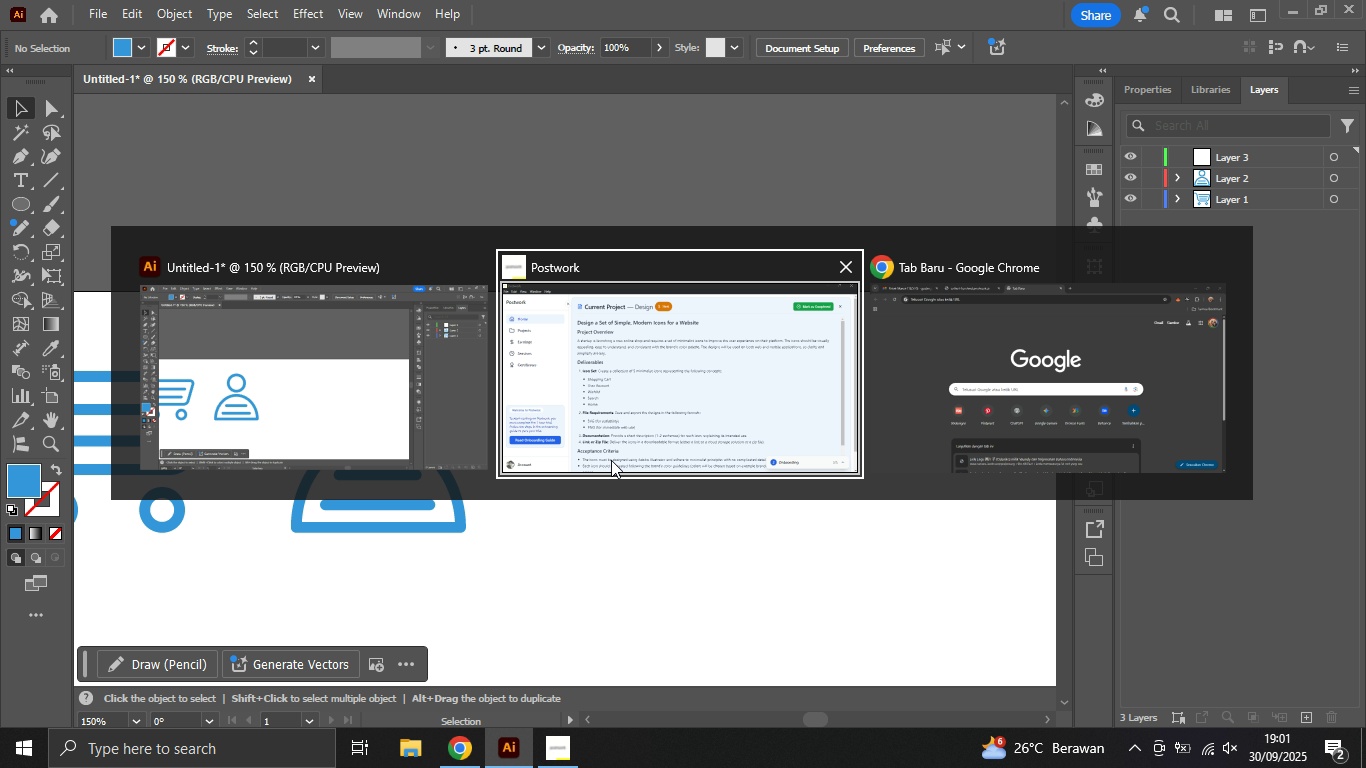 
key(Alt+Tab)